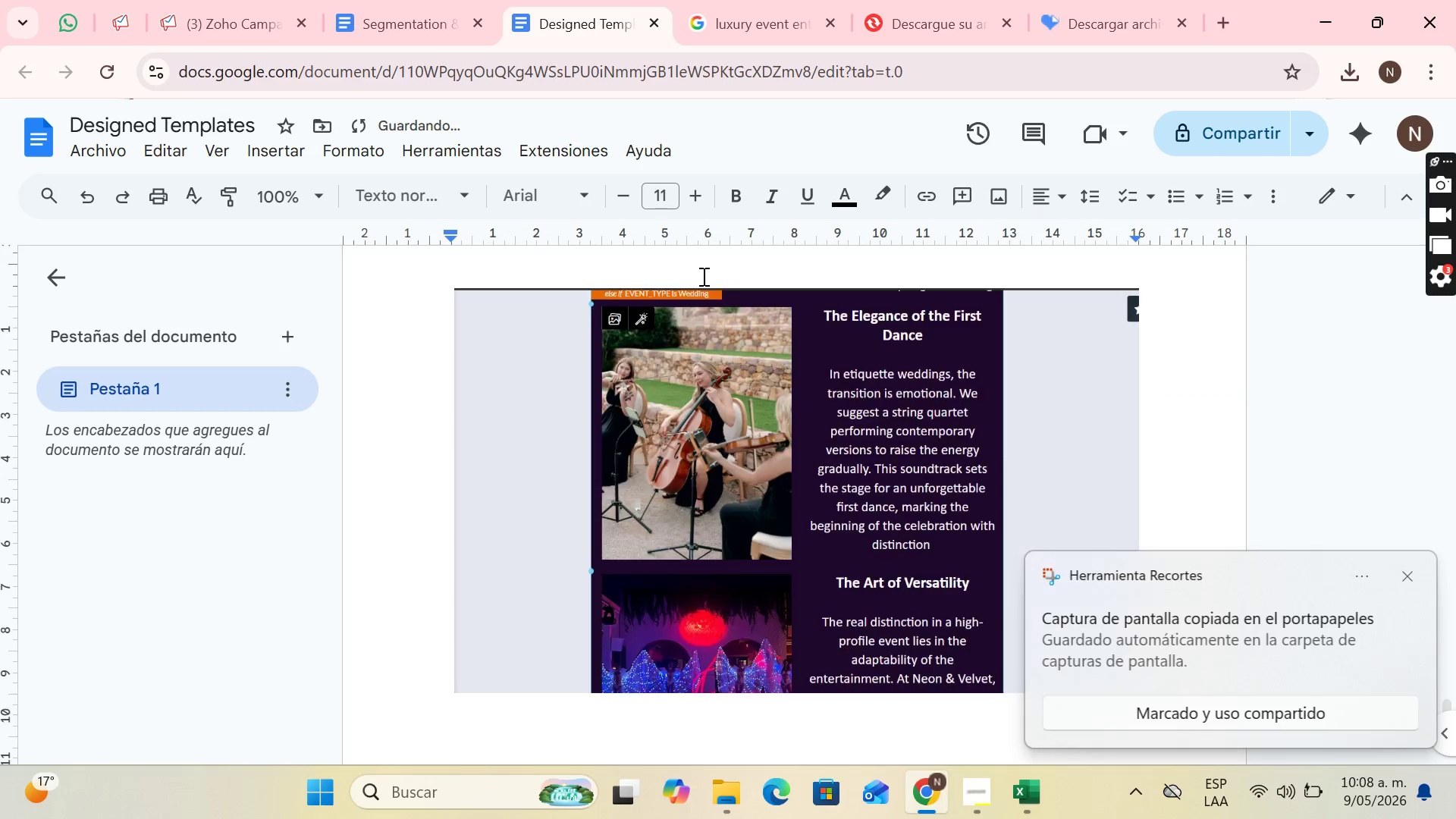 
key(Enter)
 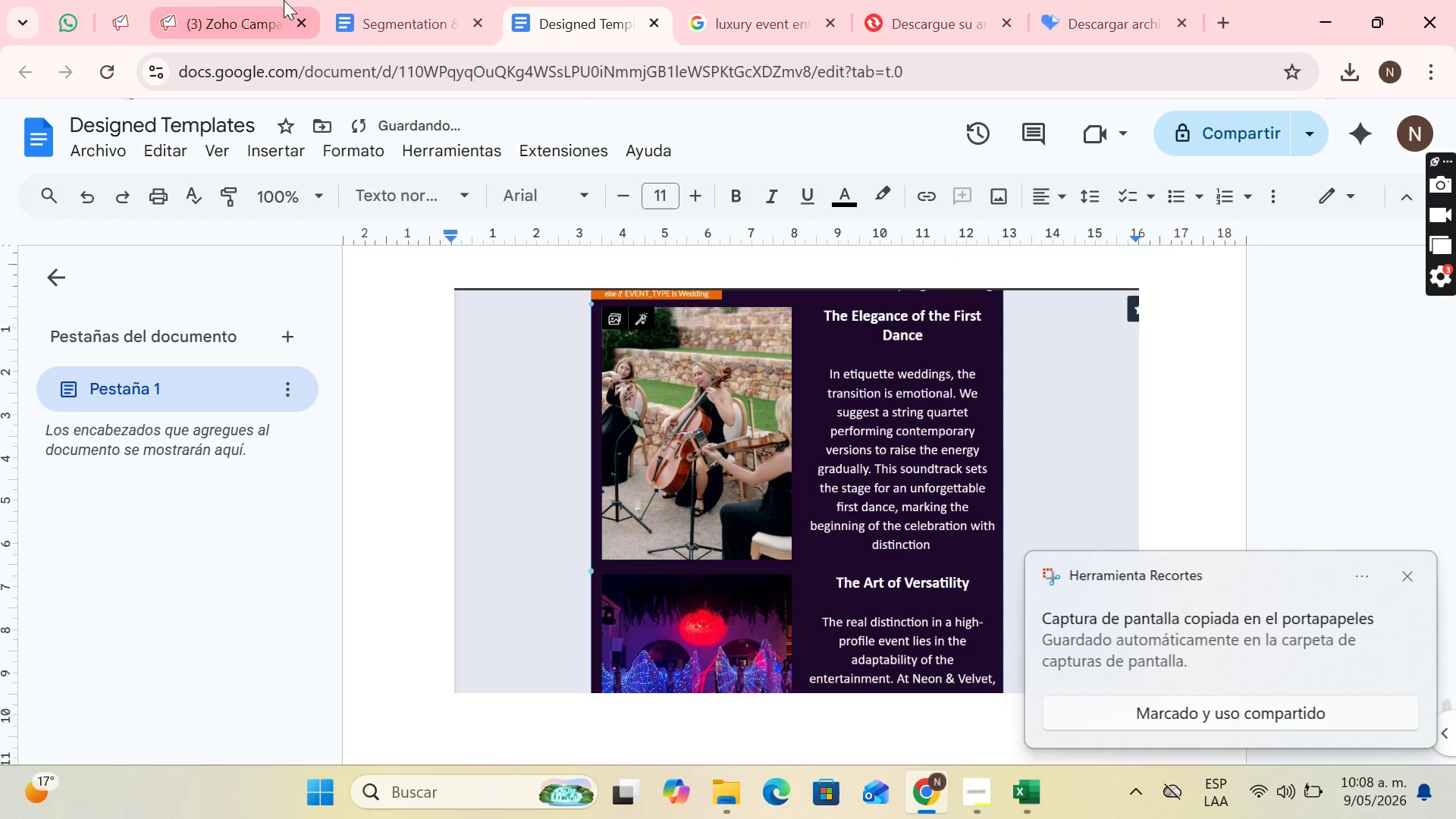 
left_click([186, 0])
 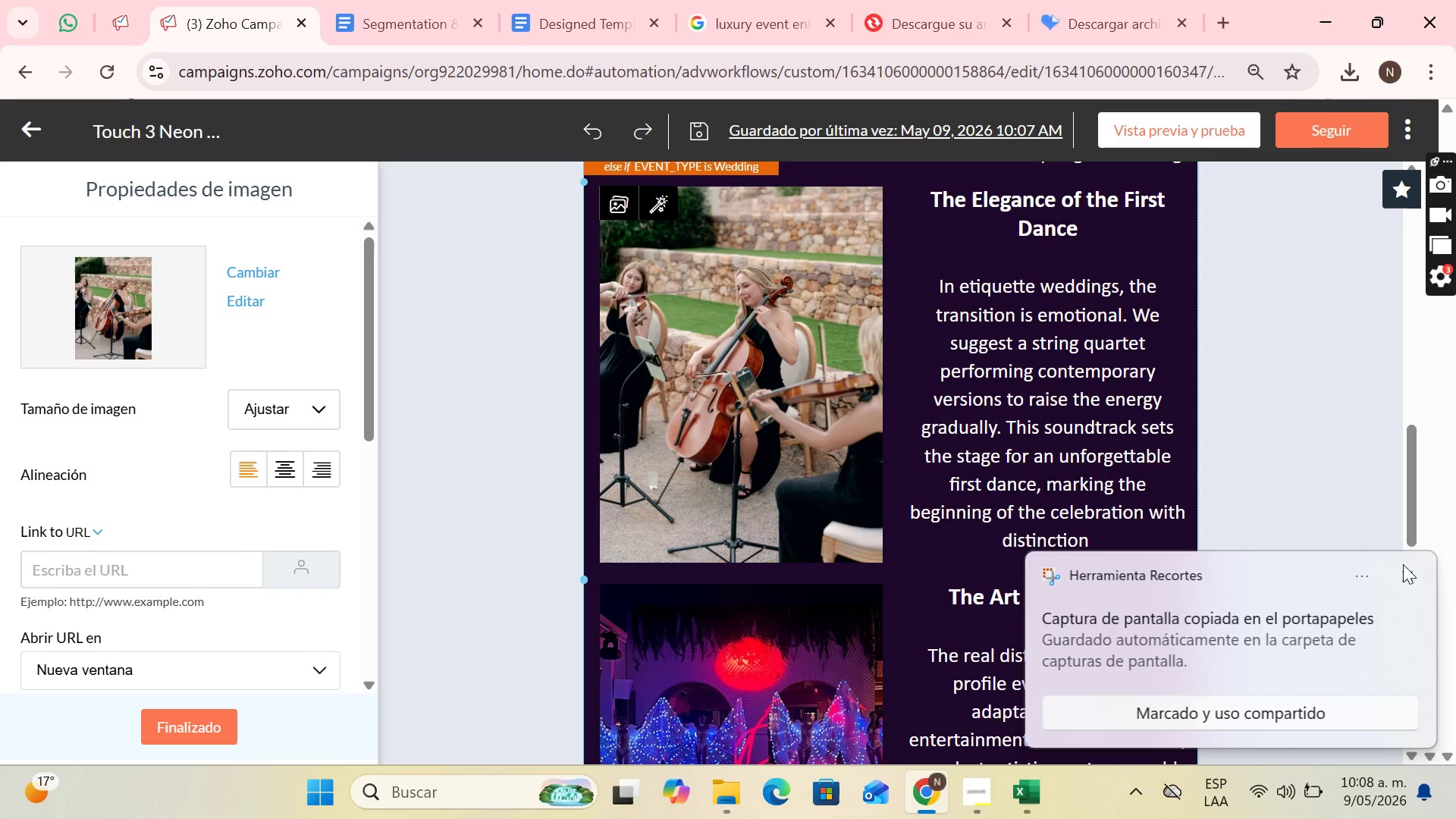 
left_click([1410, 579])
 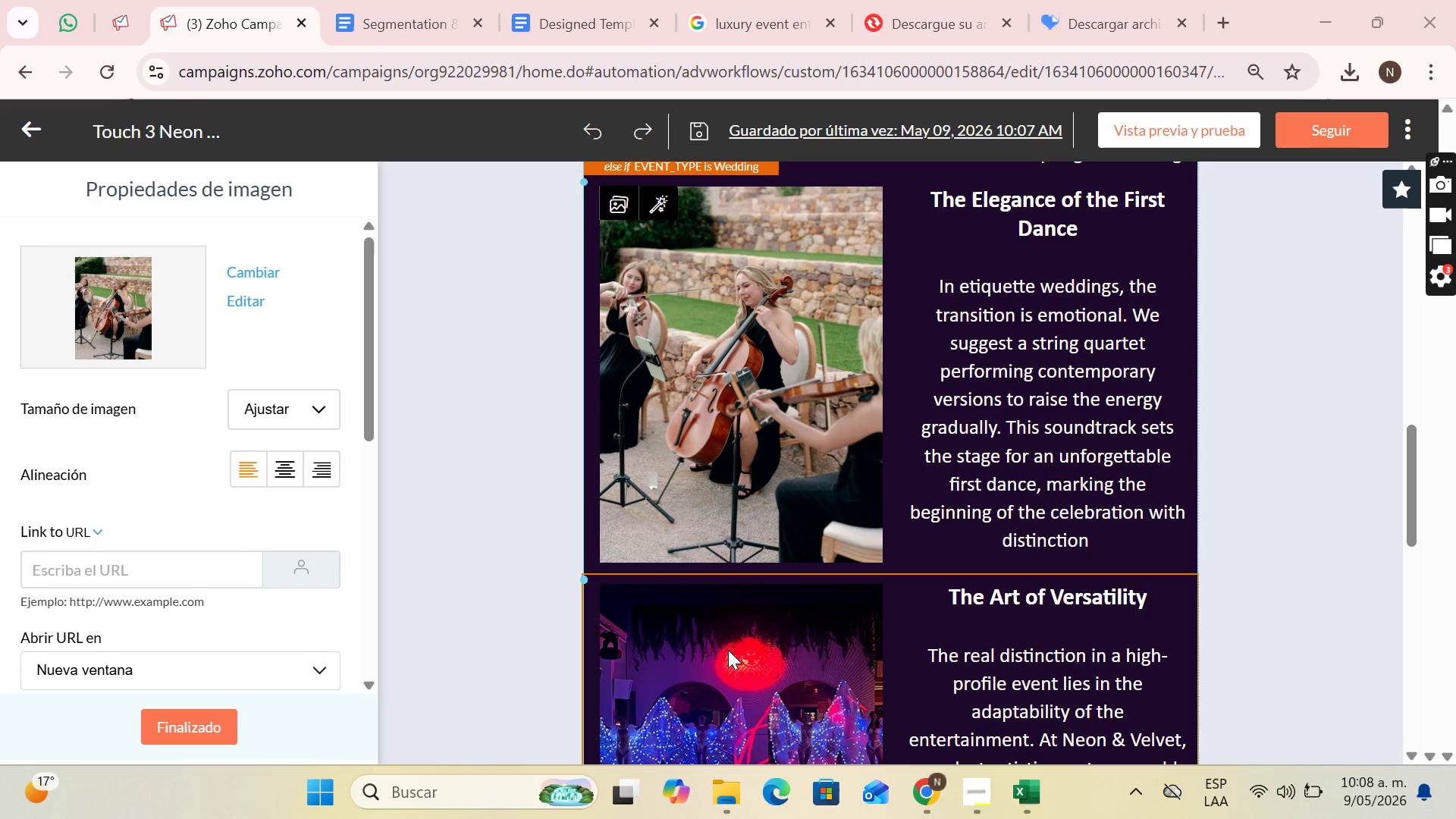 
left_click([728, 650])
 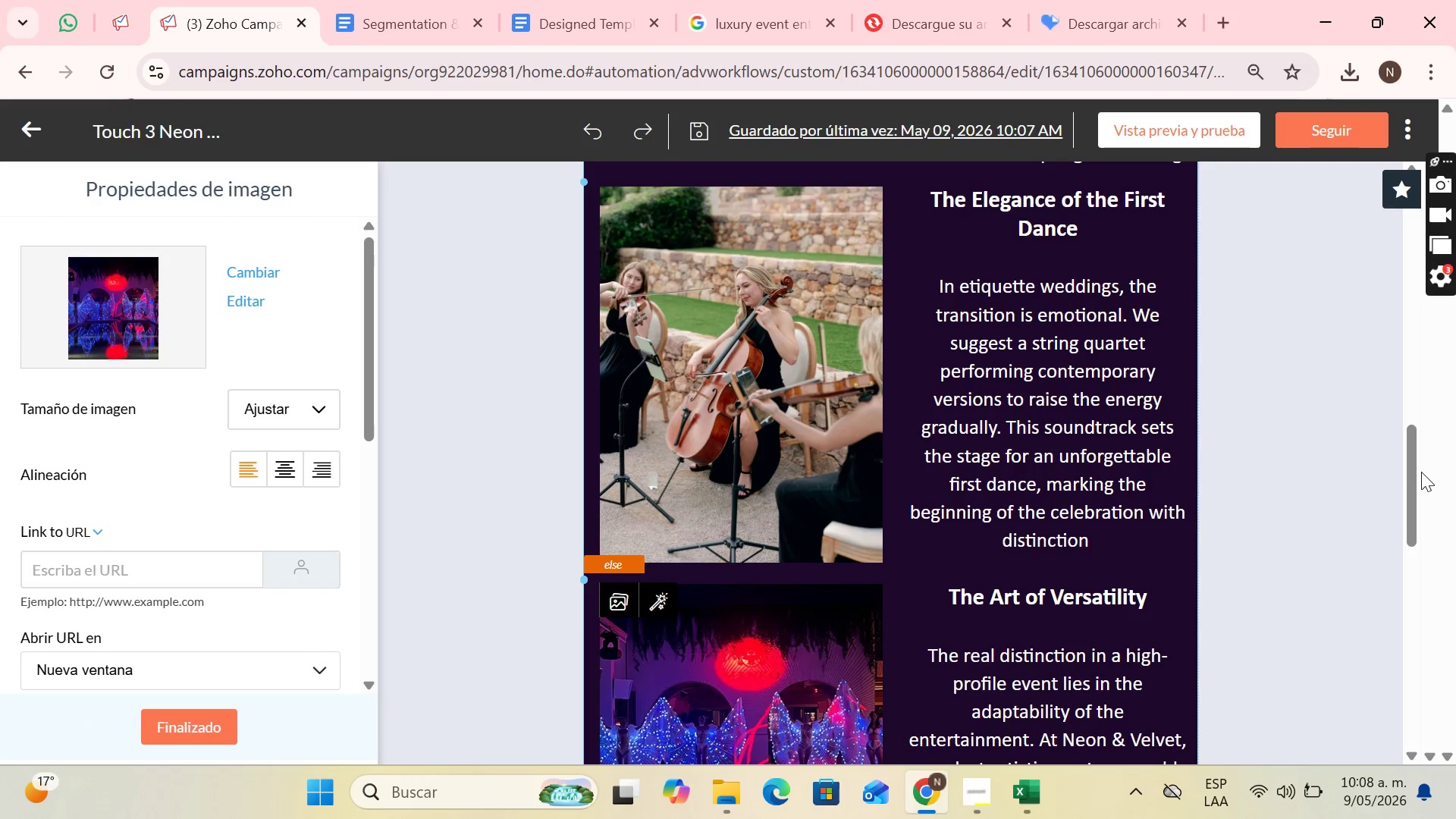 
left_click_drag(start_coordinate=[1417, 476], to_coordinate=[1455, 555])
 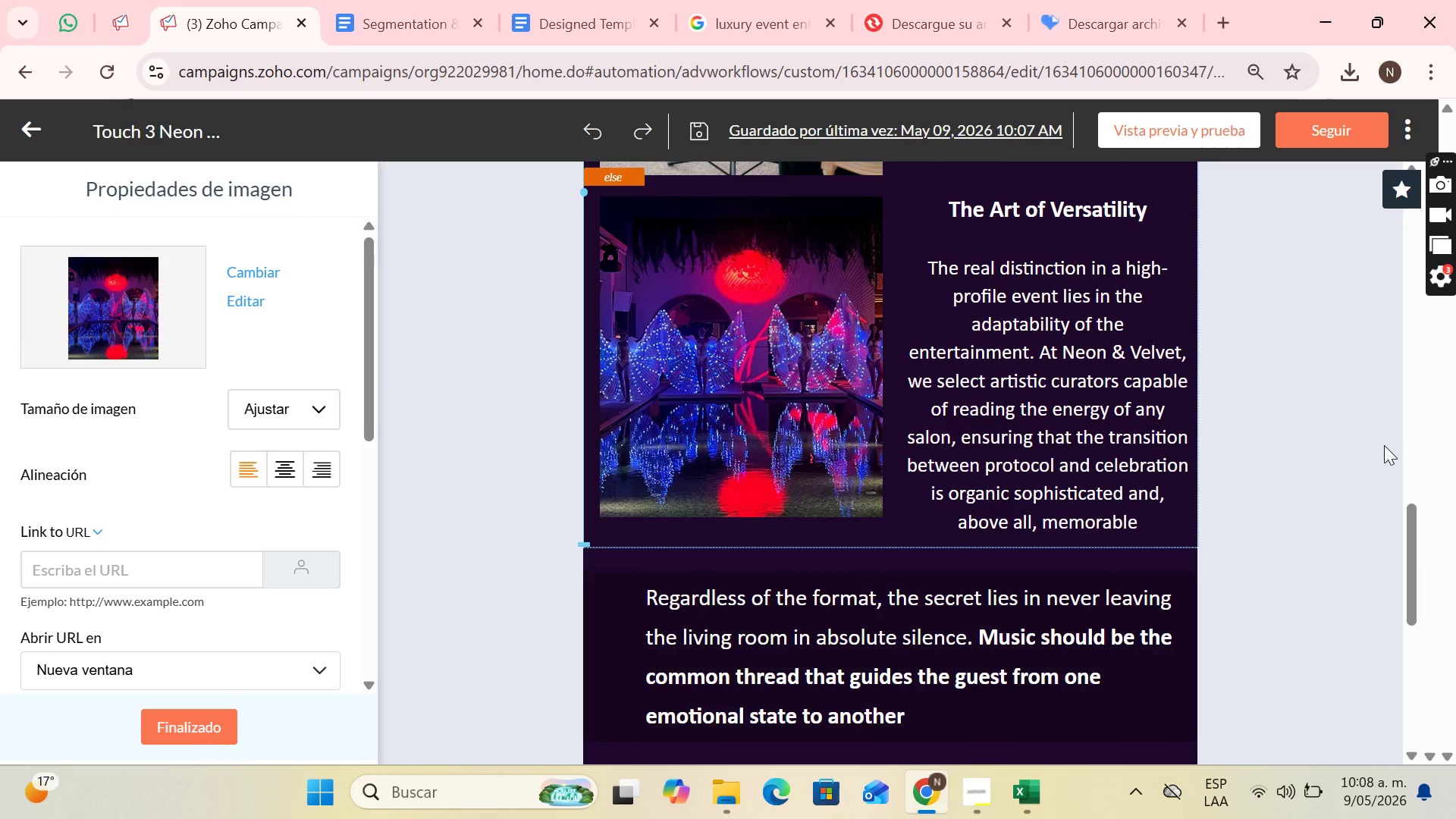 
key(PrintScreen)
 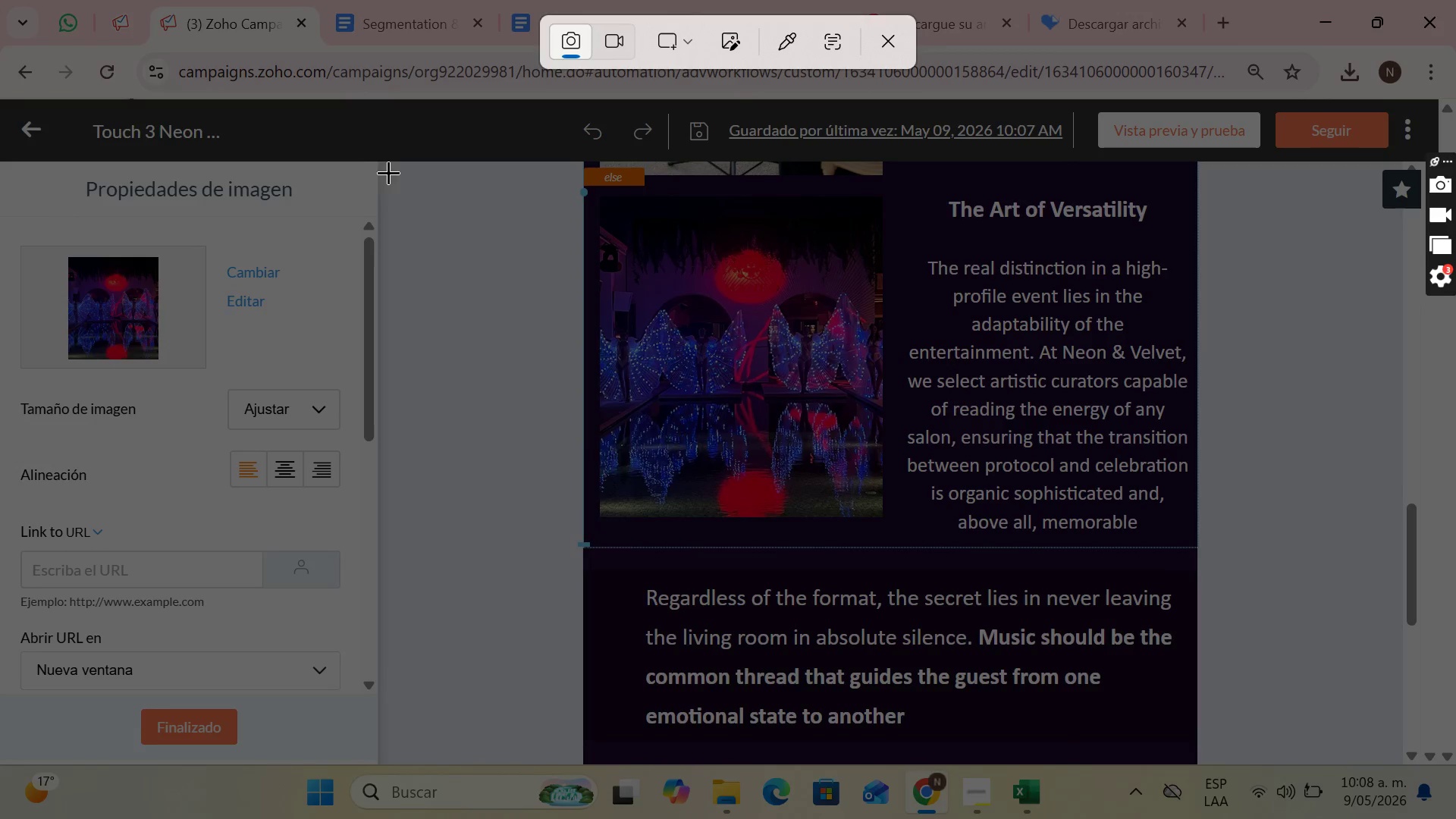 
left_click_drag(start_coordinate=[376, 162], to_coordinate=[1403, 758])
 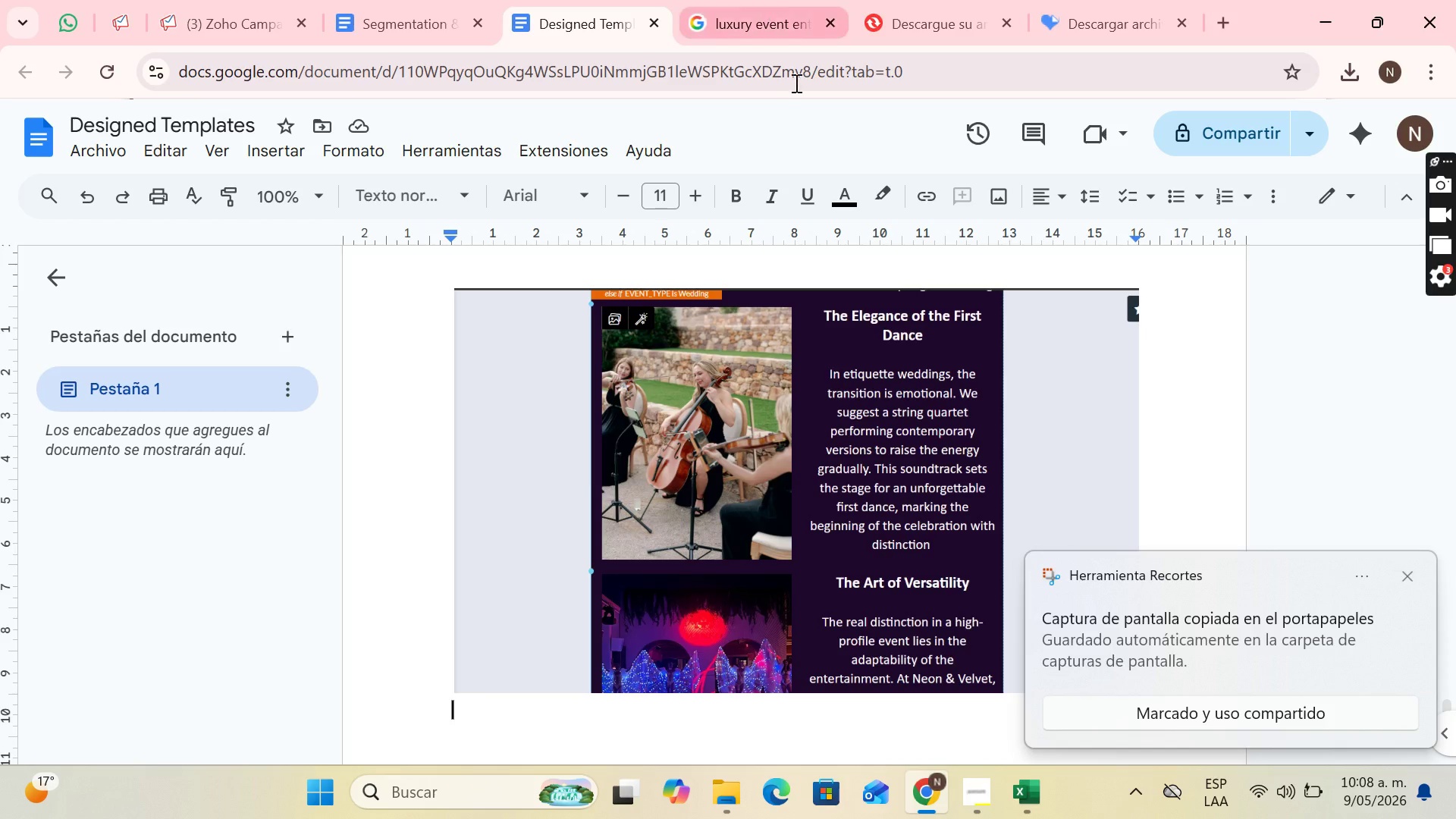 
key(Control+V)
 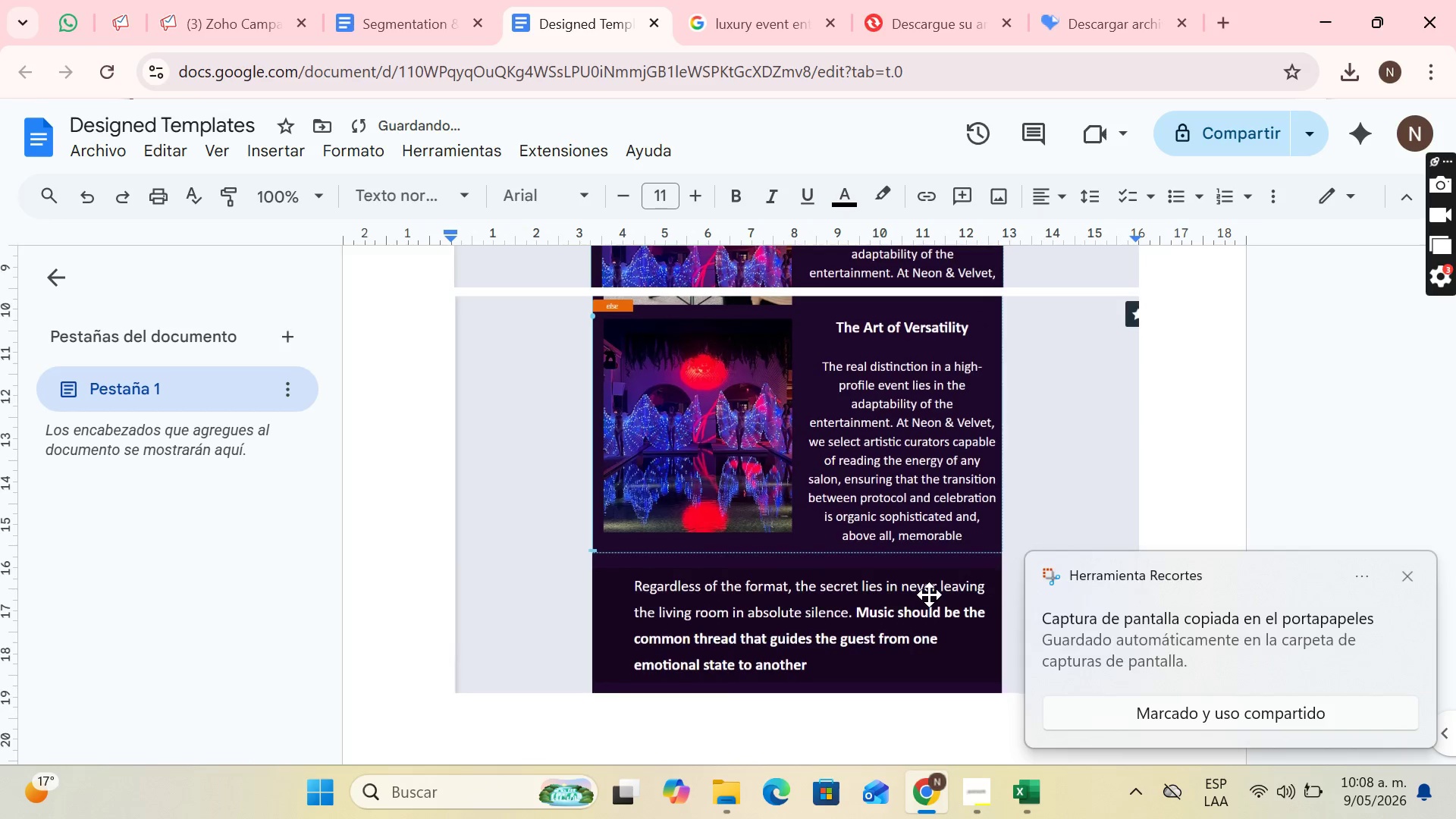 
key(Enter)
 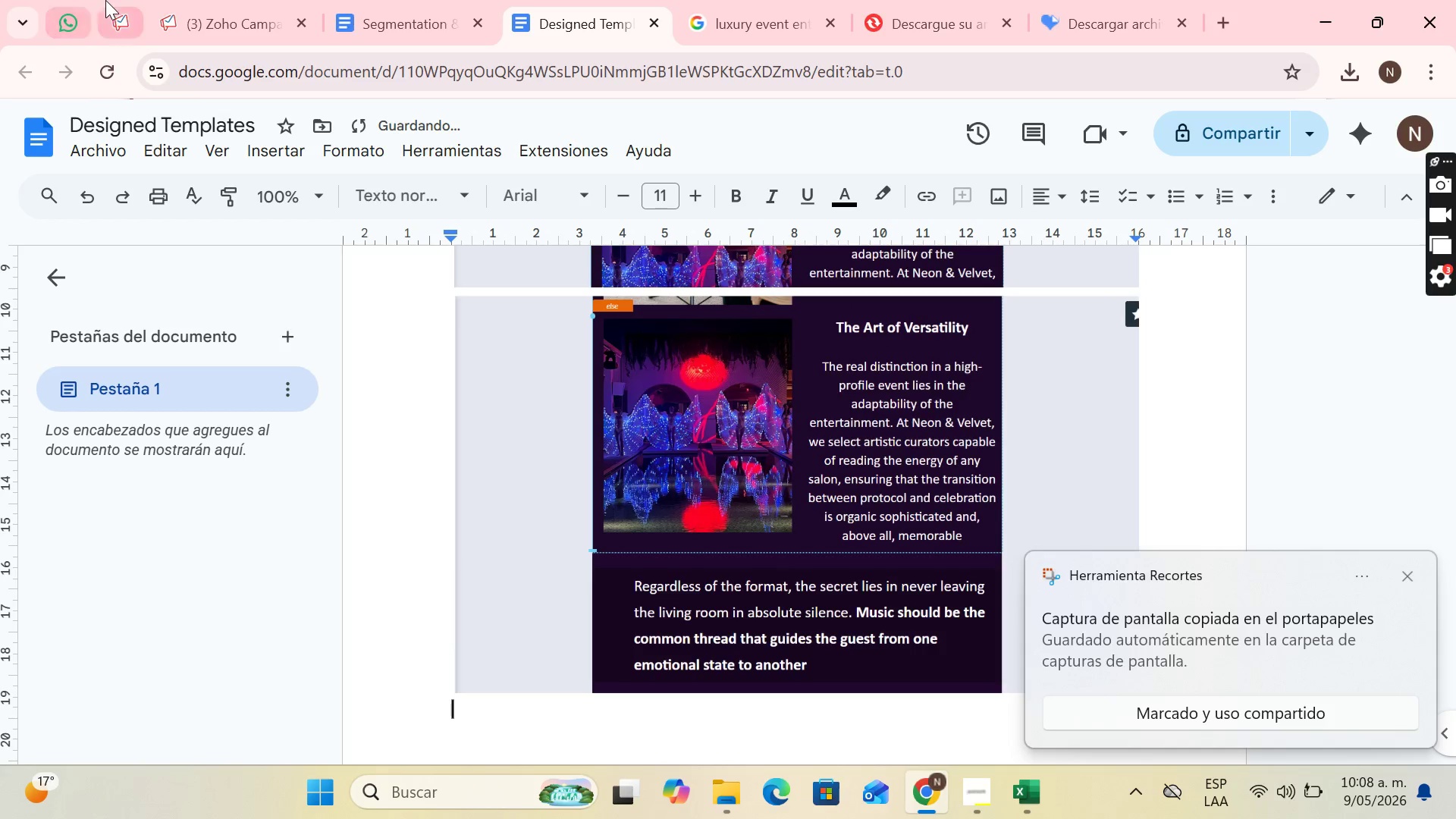 
left_click([229, 0])
 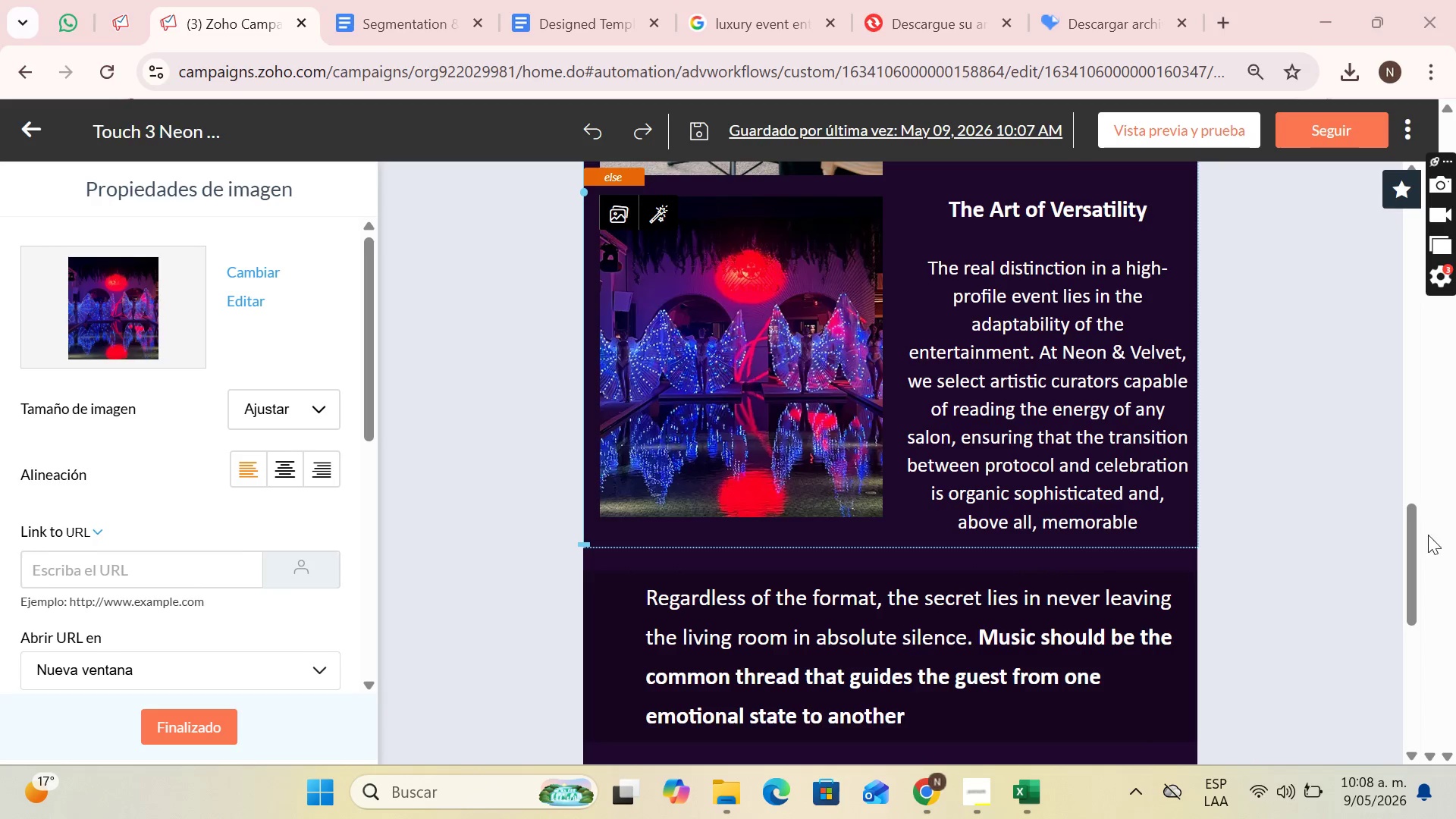 
left_click_drag(start_coordinate=[1413, 547], to_coordinate=[1433, 630])
 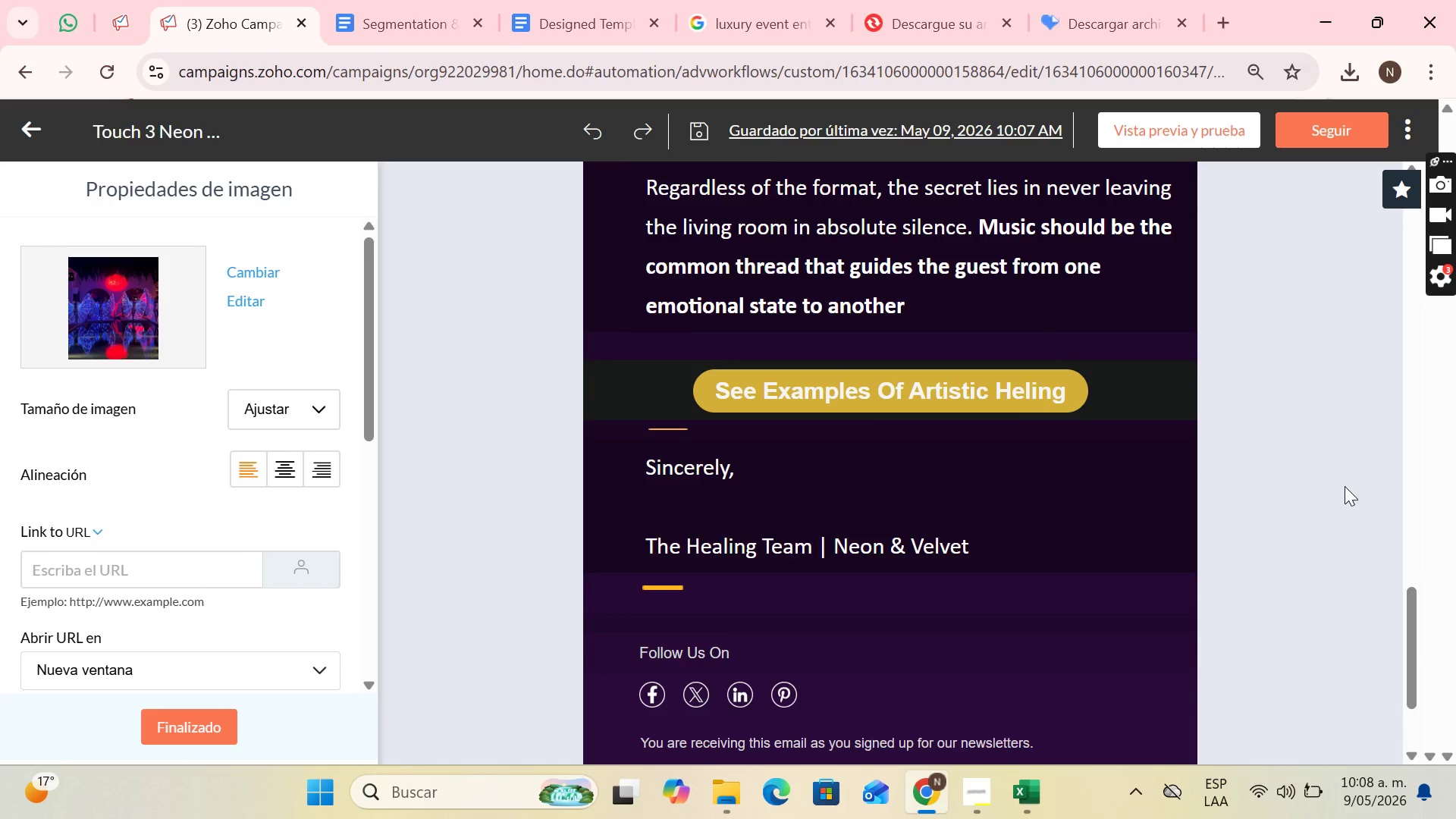 
key(PrintScreen)
 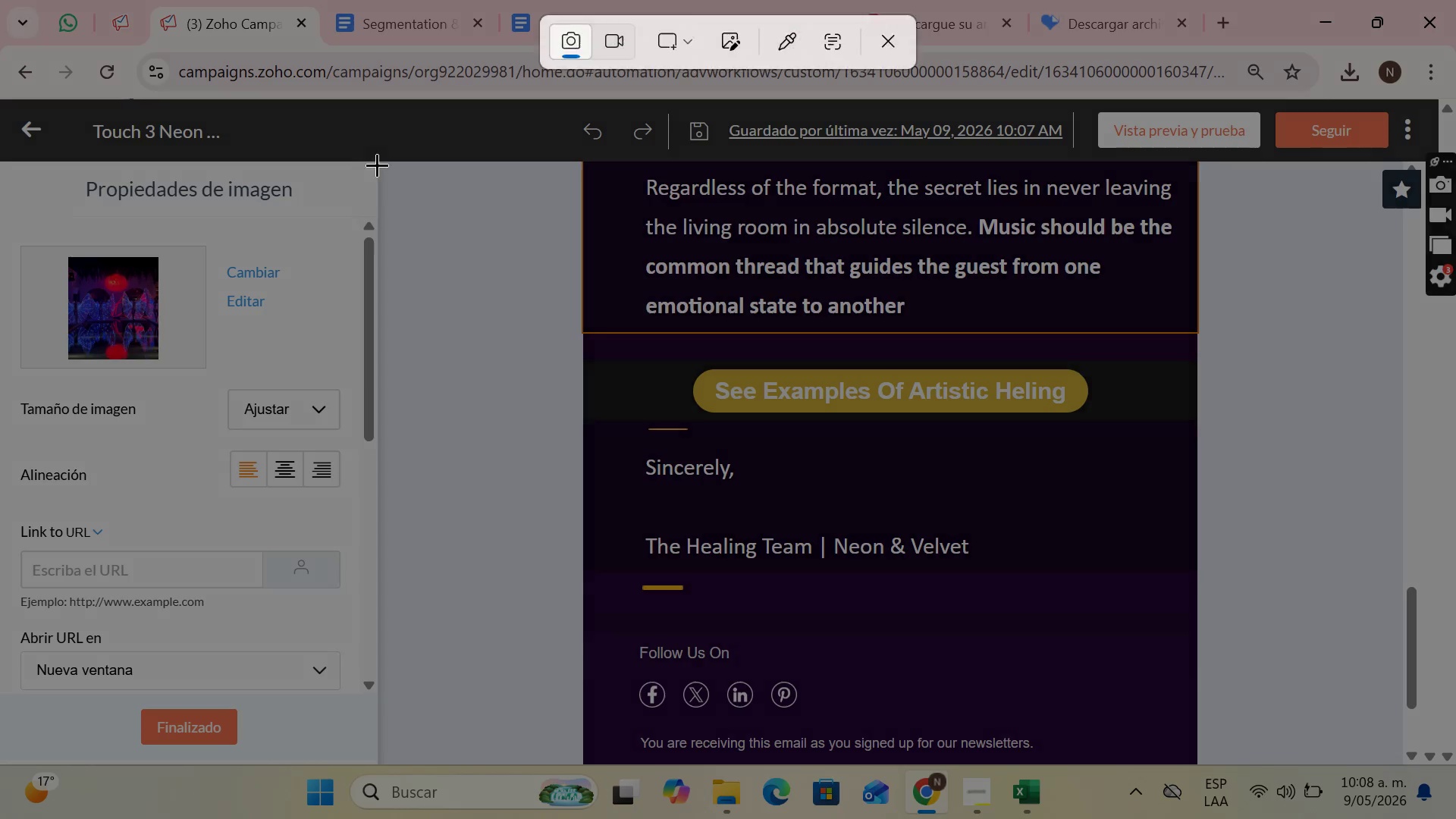 
left_click_drag(start_coordinate=[381, 165], to_coordinate=[1403, 764])
 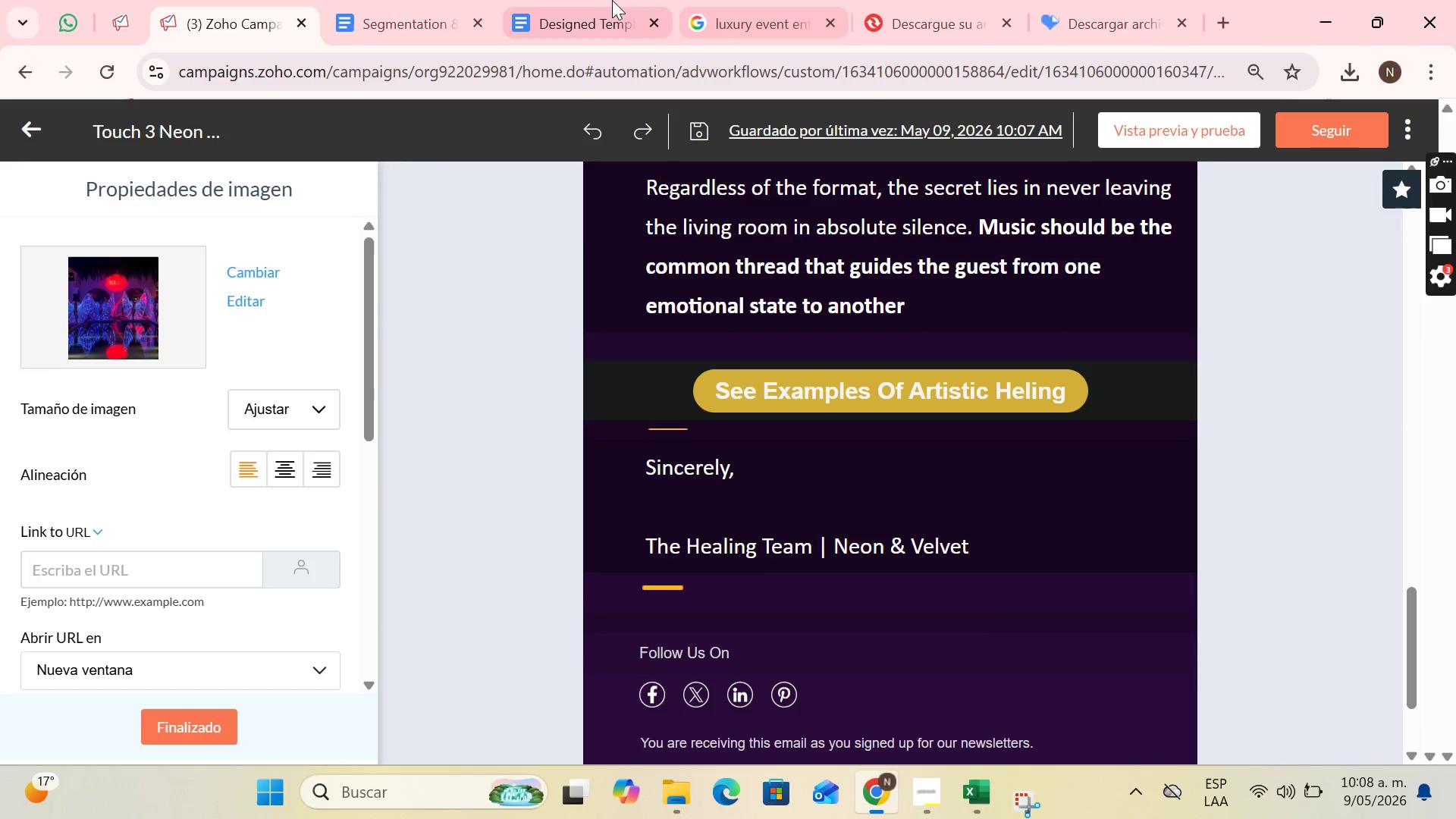 
left_click([592, 0])
 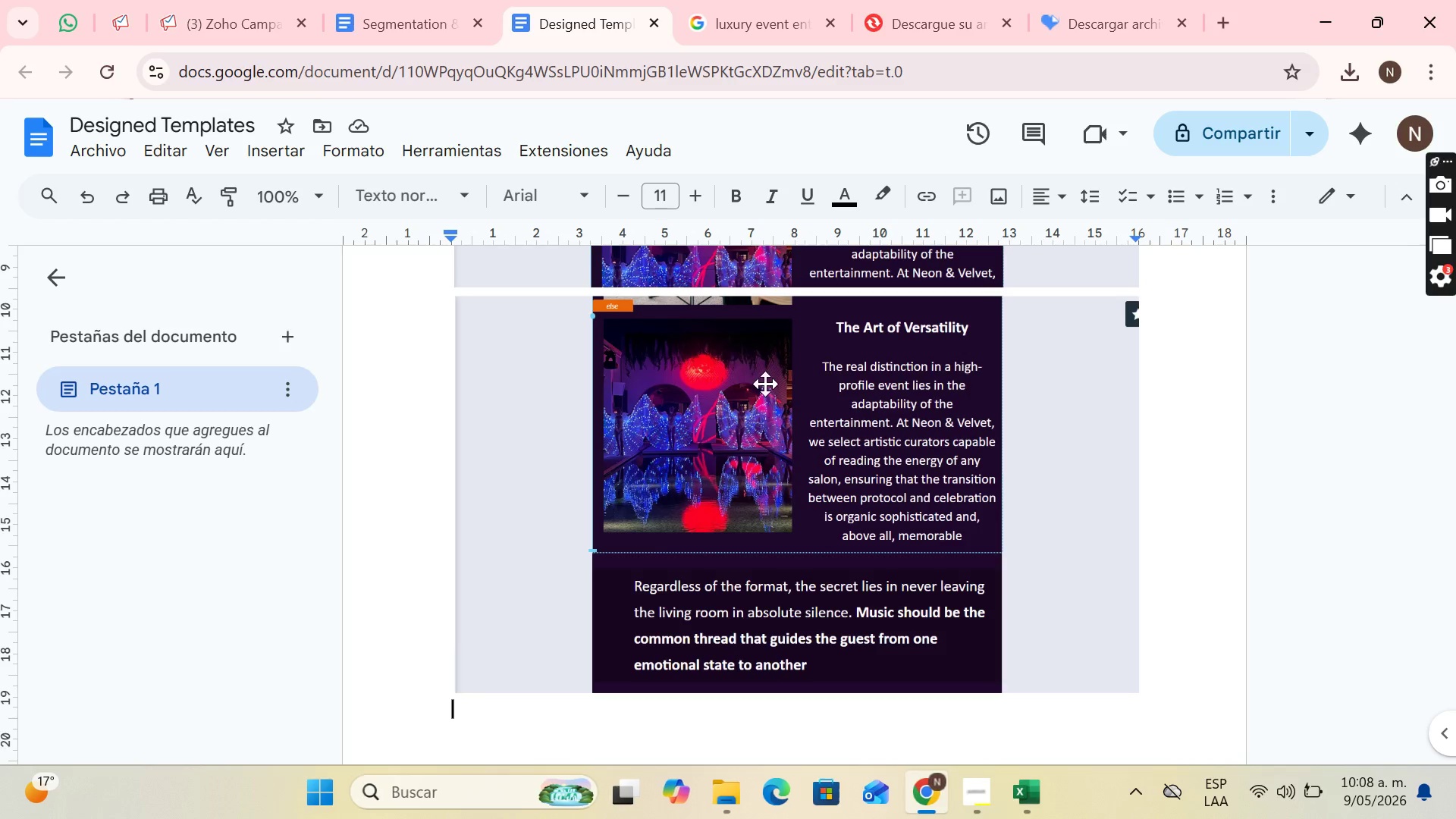 
key(Control+V)
 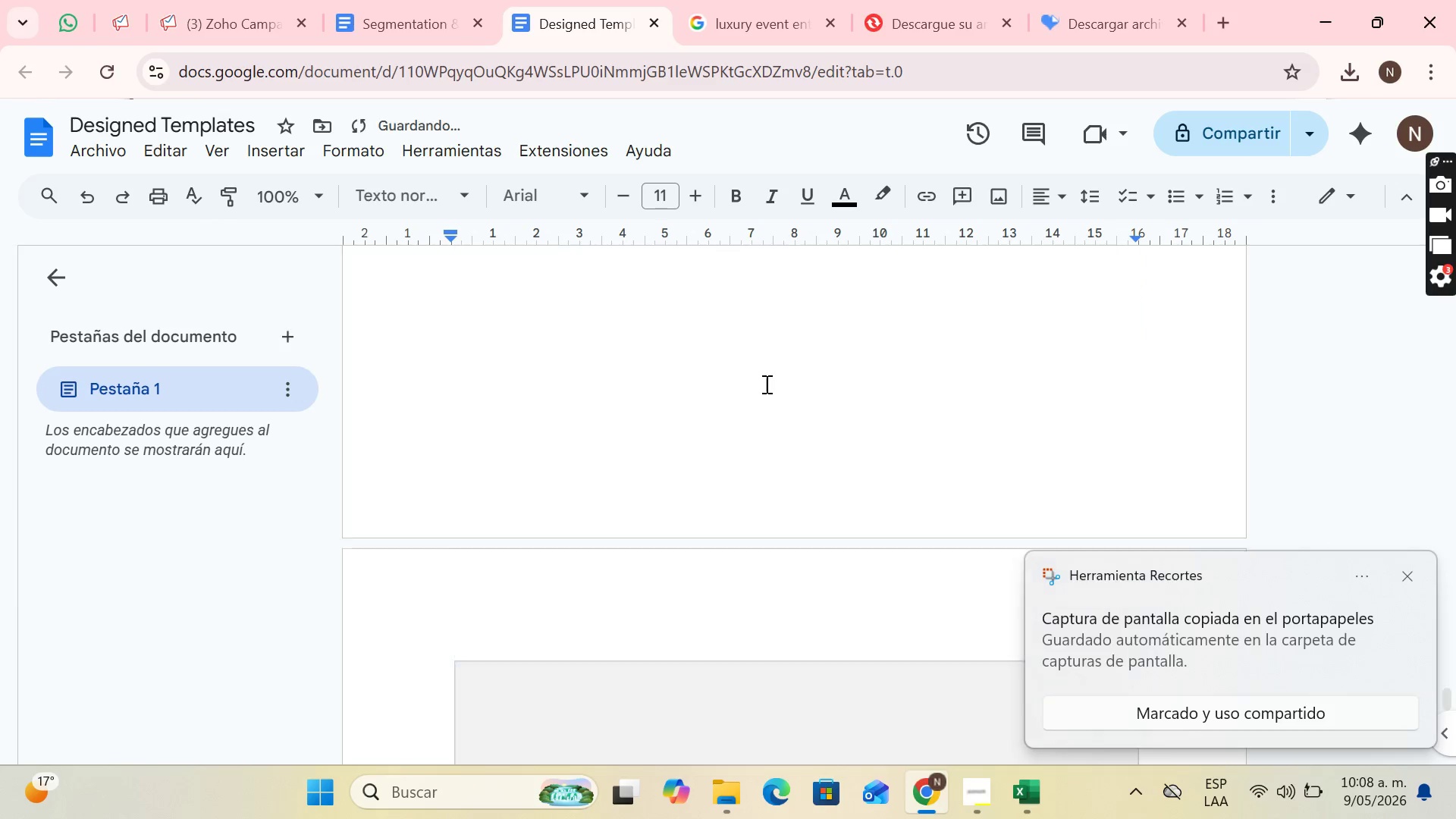 
key(Enter)
 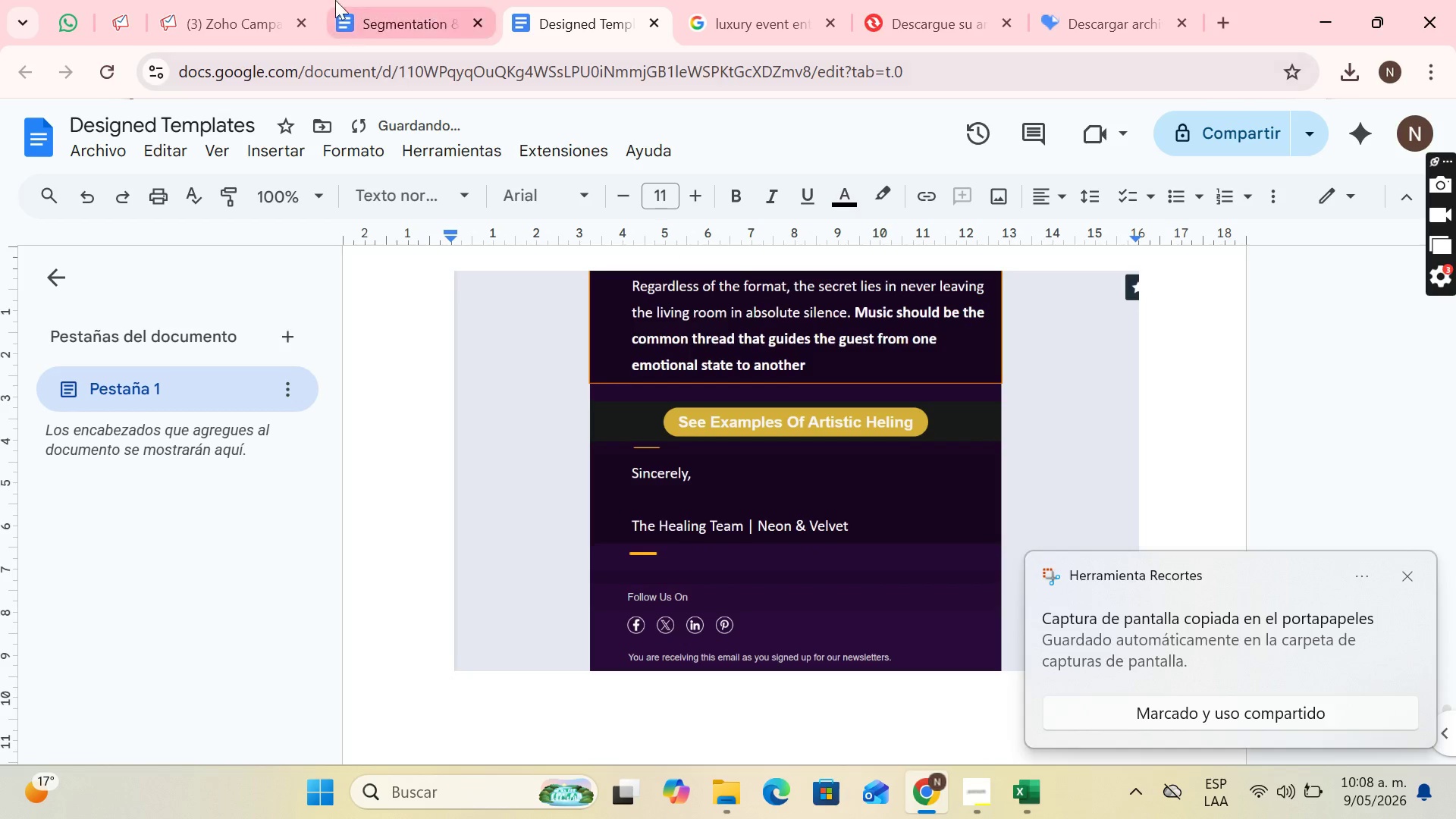 
left_click([165, 0])
 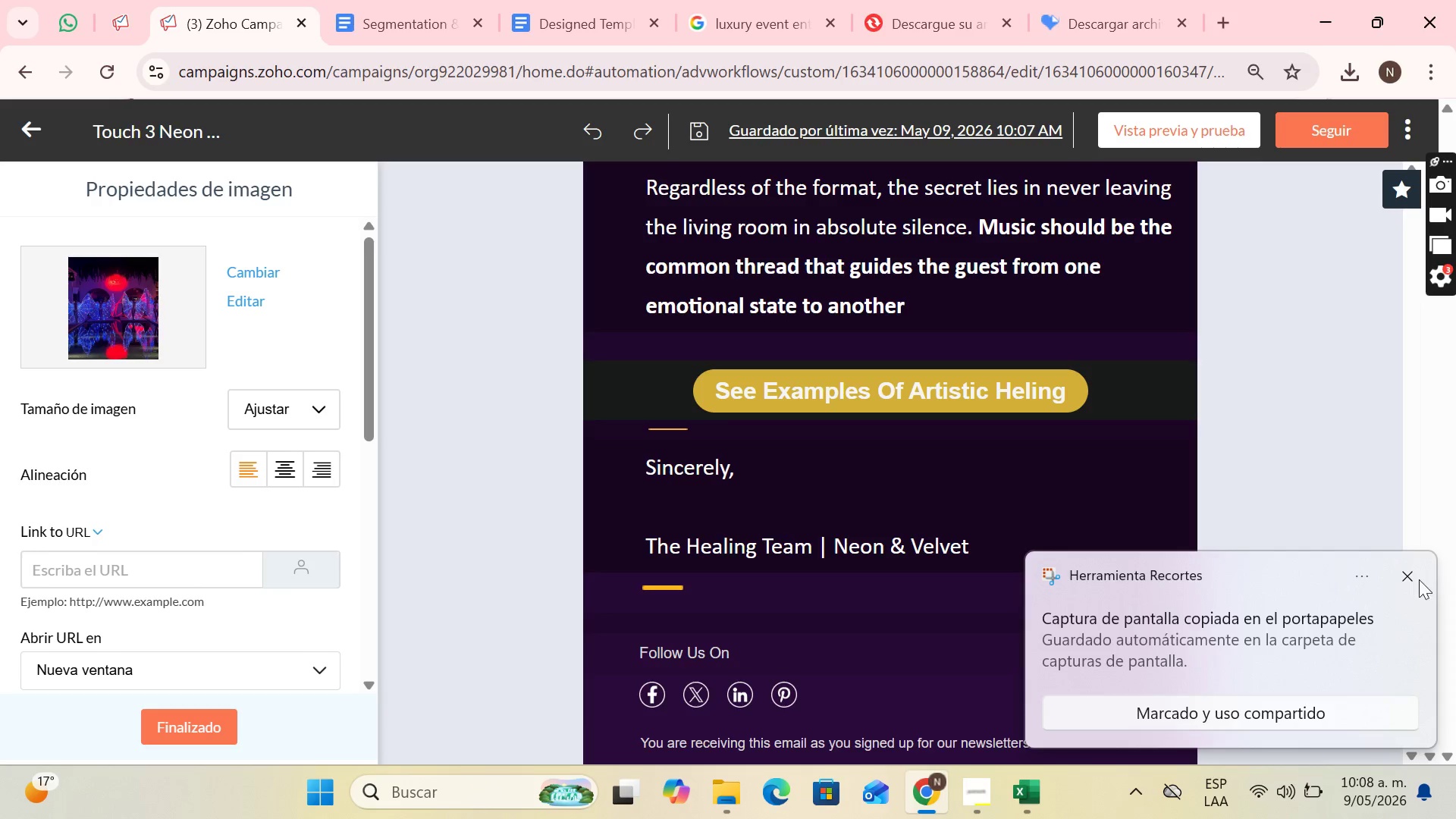 
left_click([1403, 573])
 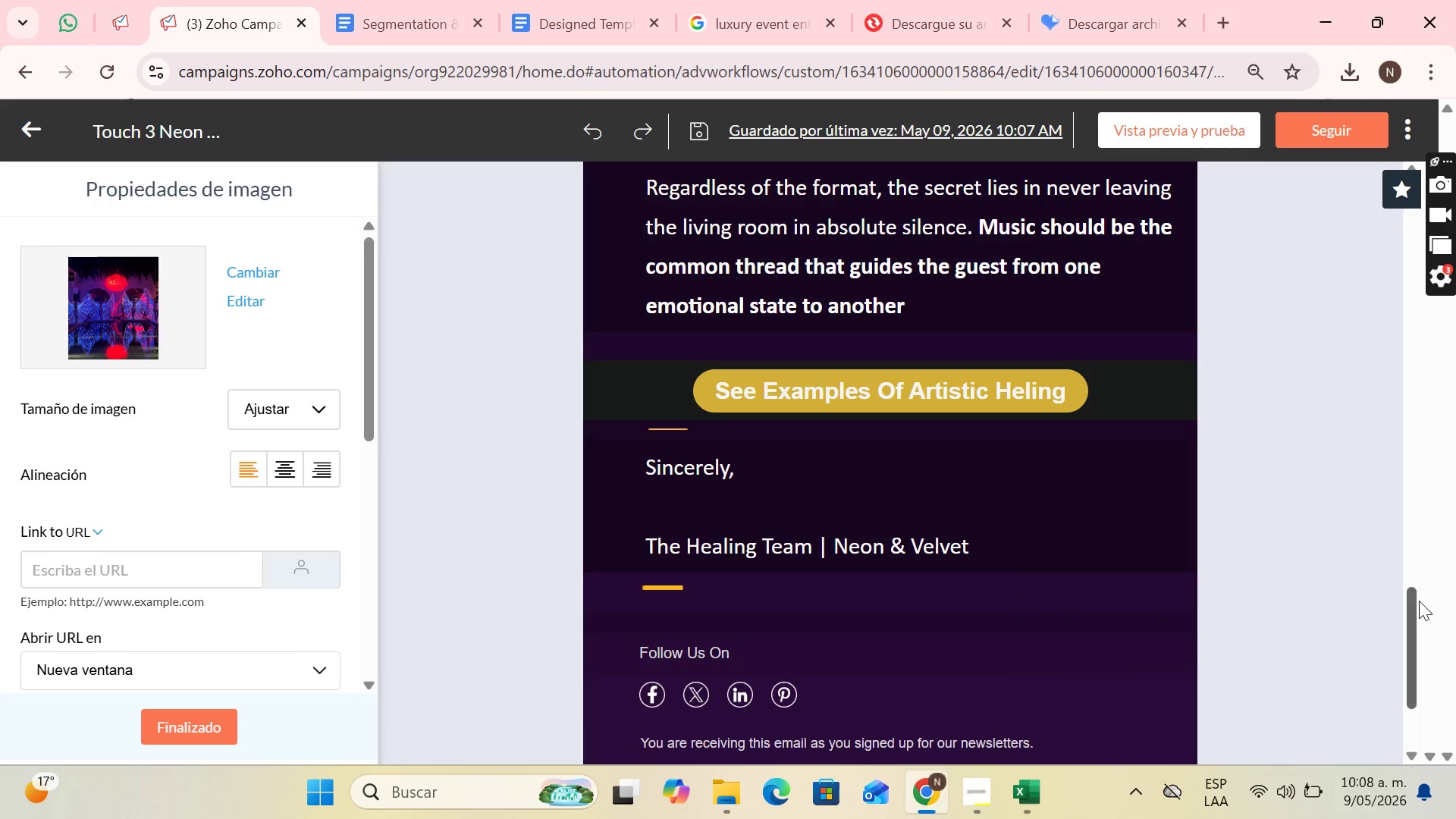 
left_click_drag(start_coordinate=[1414, 614], to_coordinate=[1396, 803])
 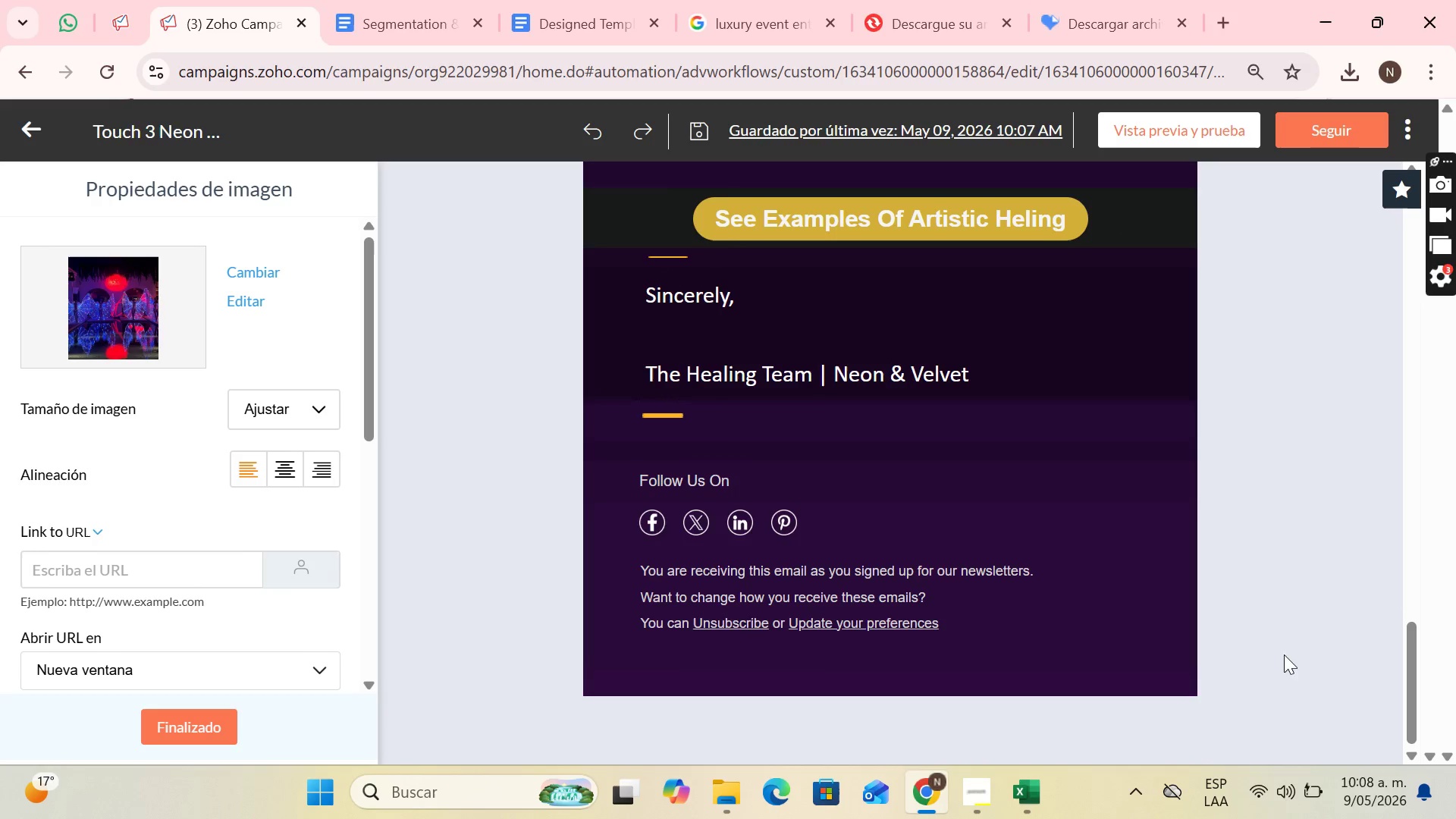 
key(PrintScreen)
 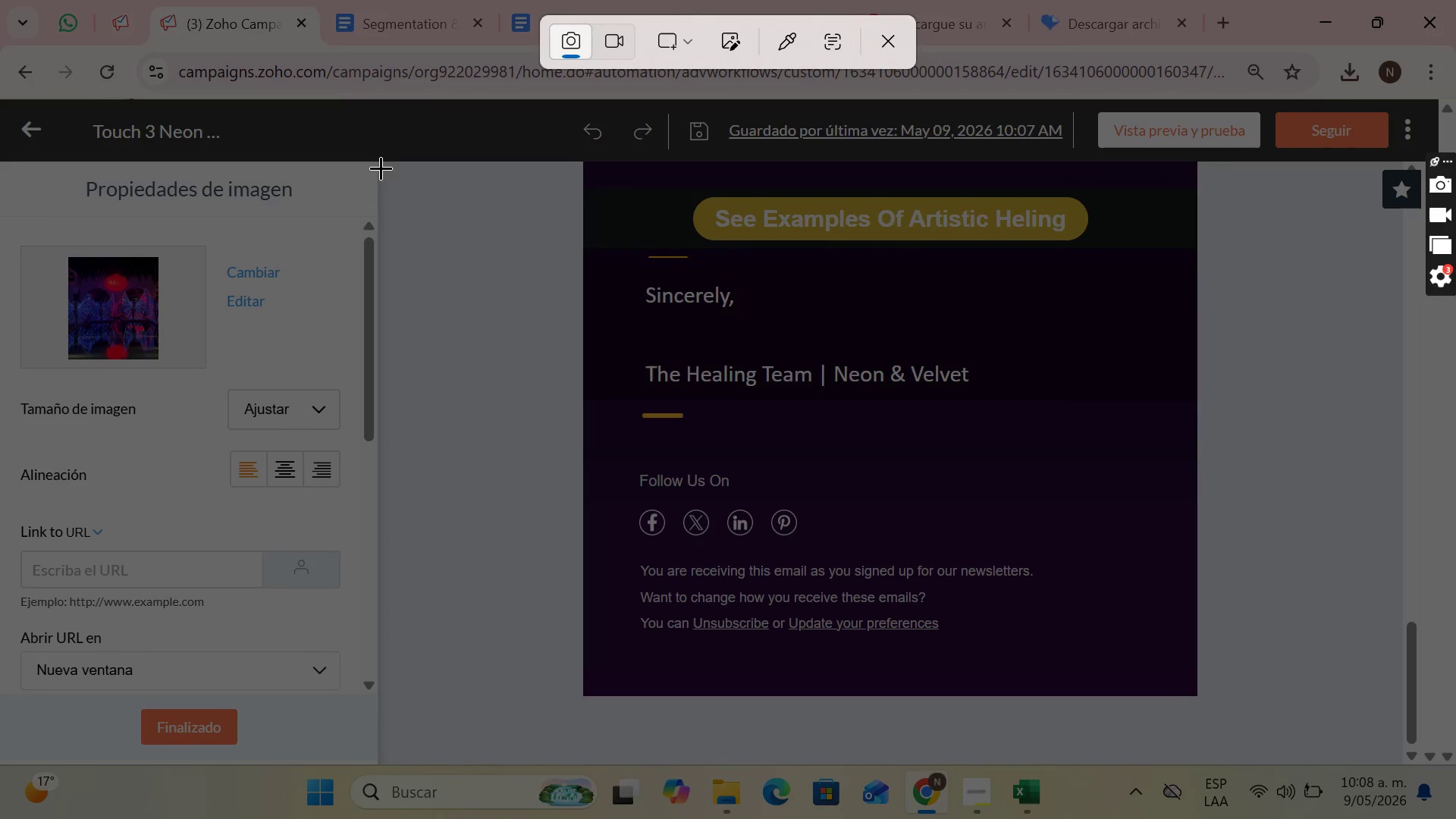 
left_click_drag(start_coordinate=[381, 162], to_coordinate=[1398, 761])
 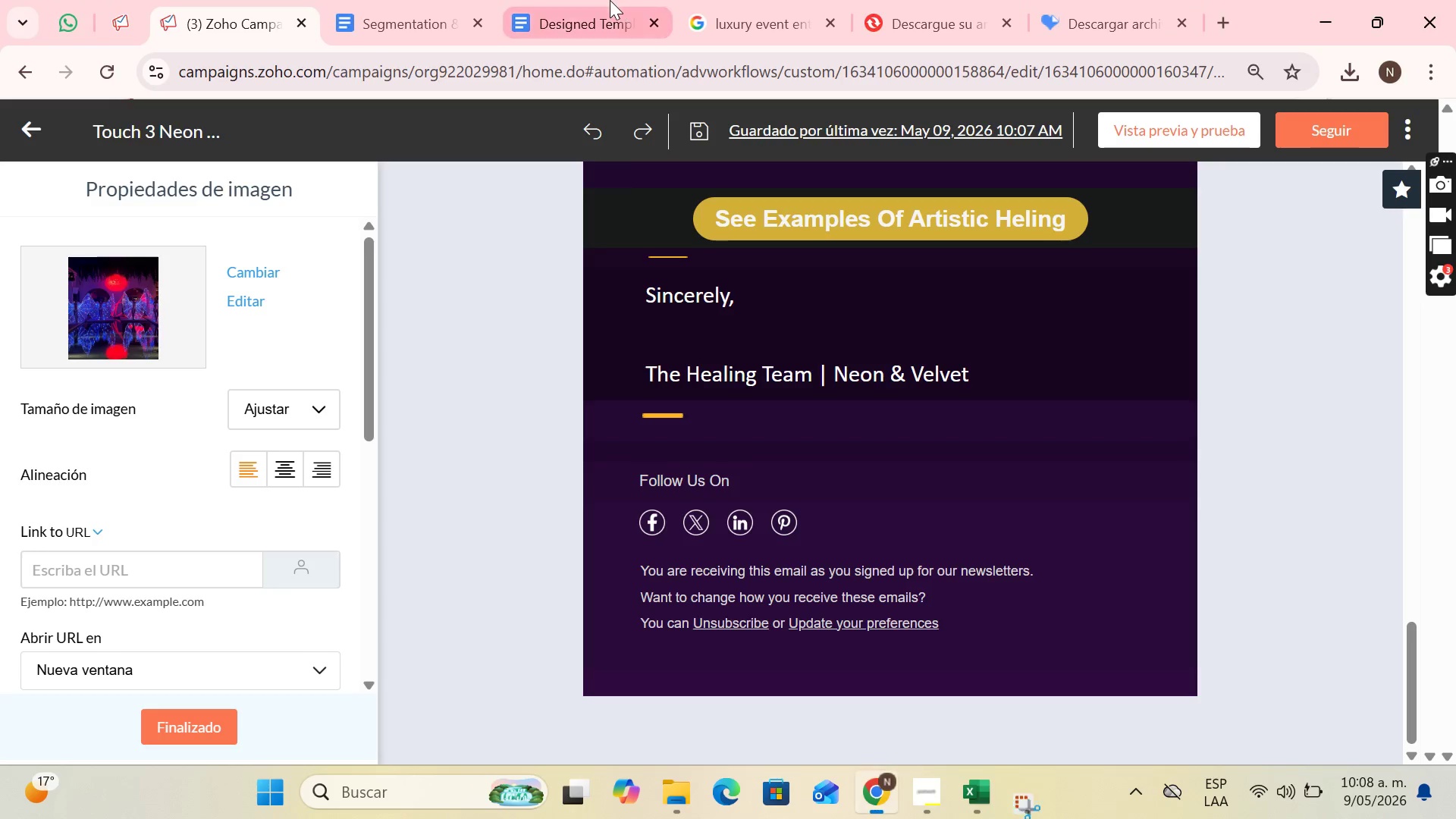 
left_click([610, 0])
 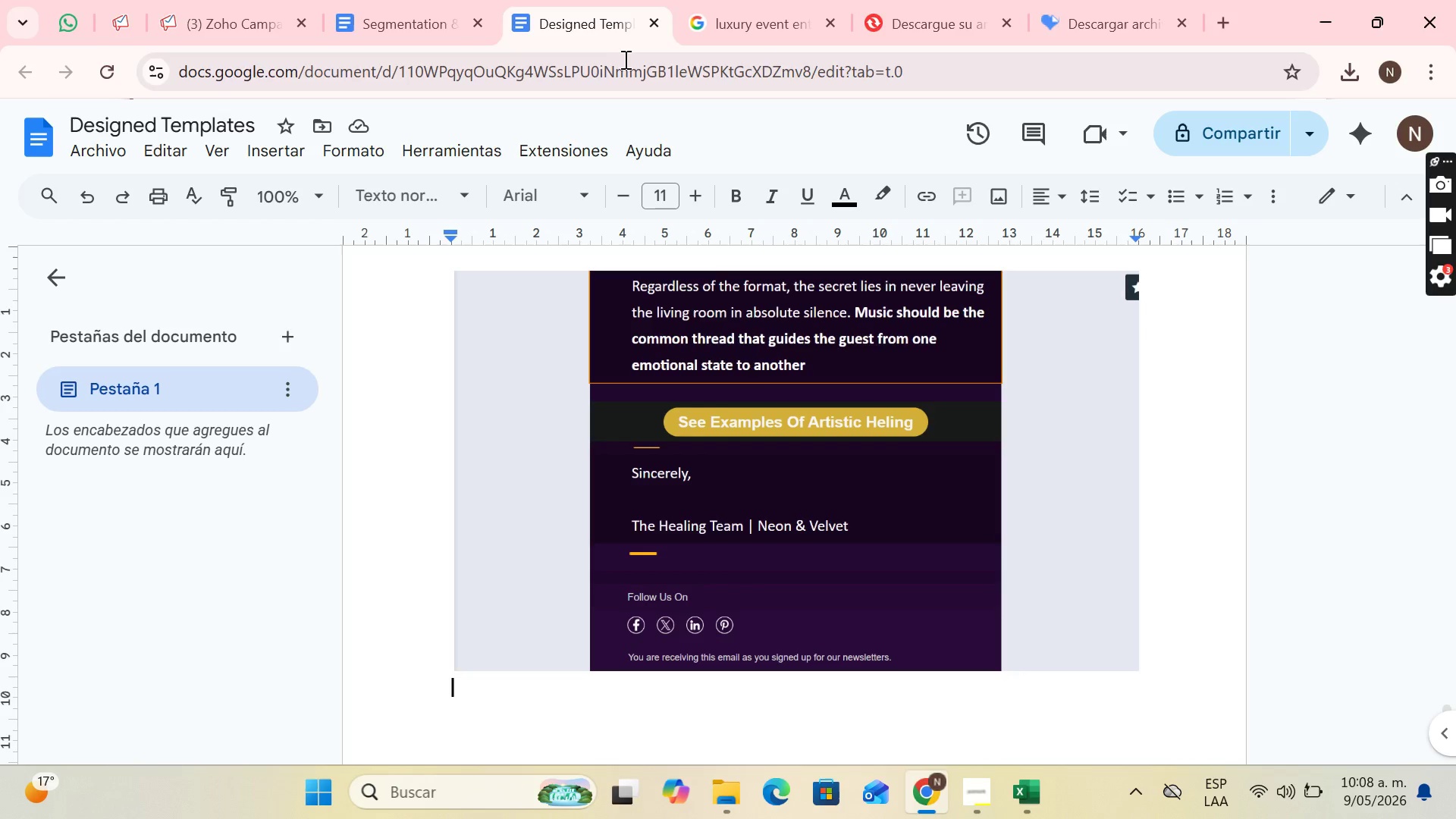 
key(Control+V)
 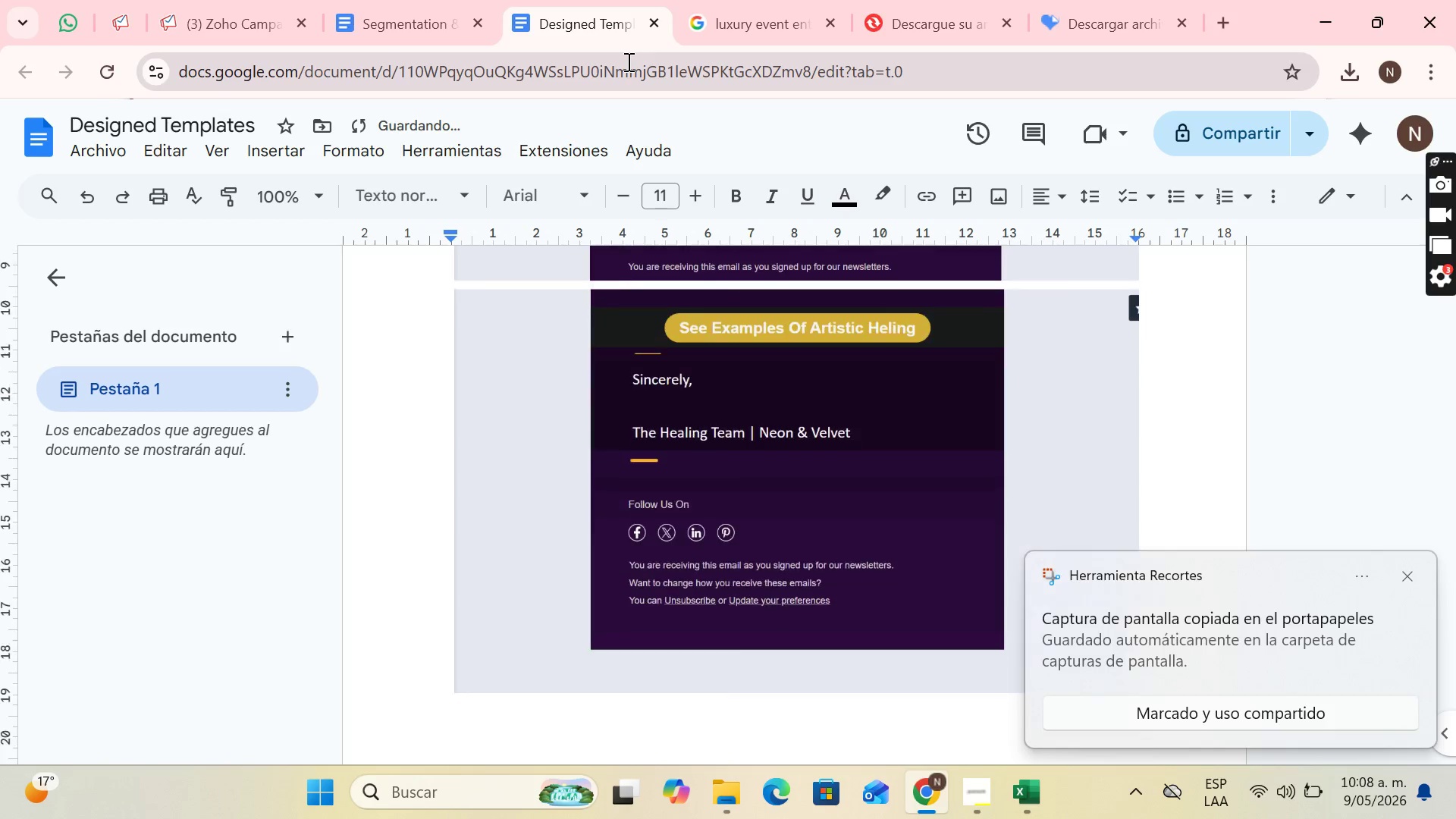 
key(Enter)
 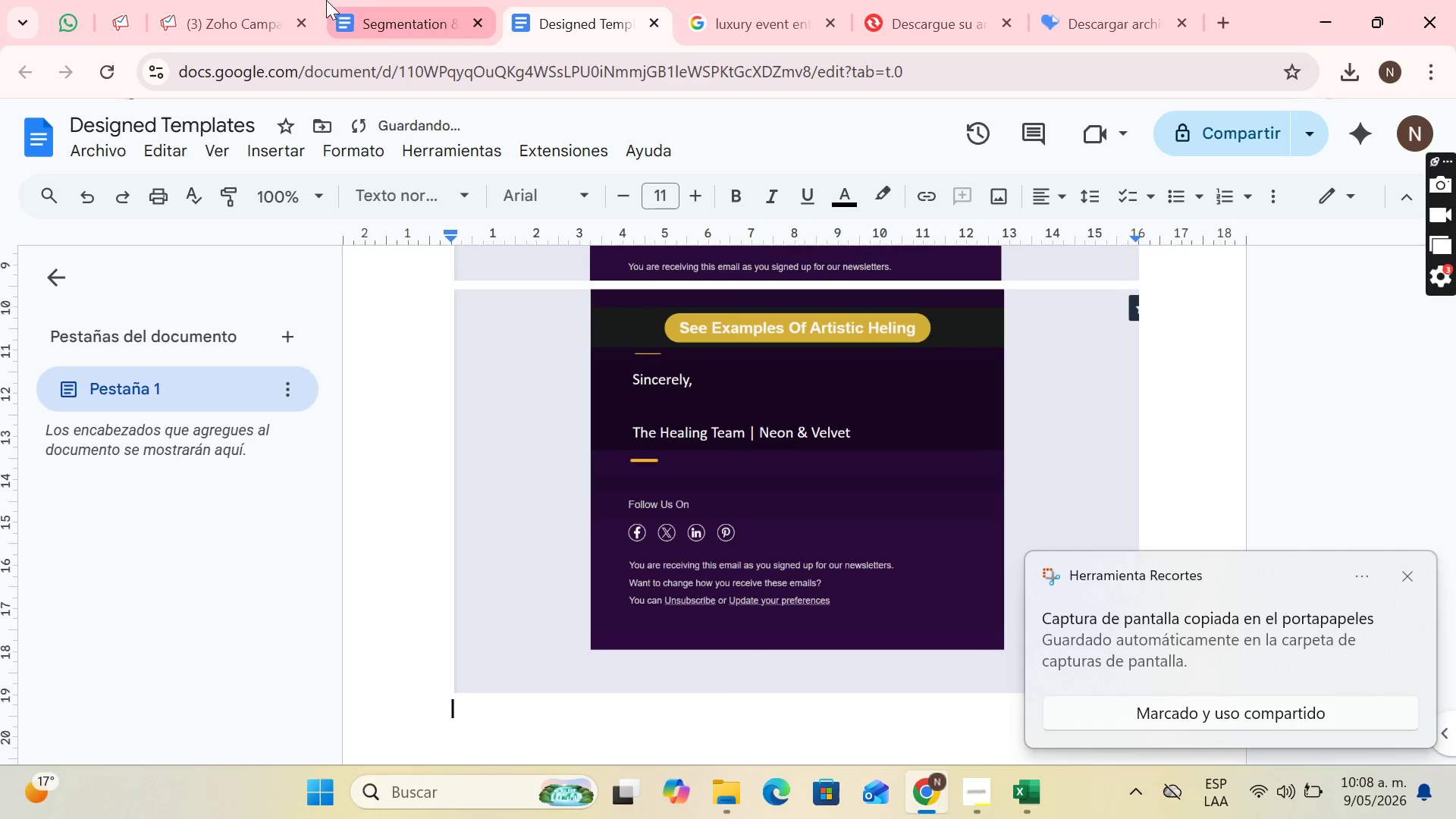 
left_click([191, 0])
 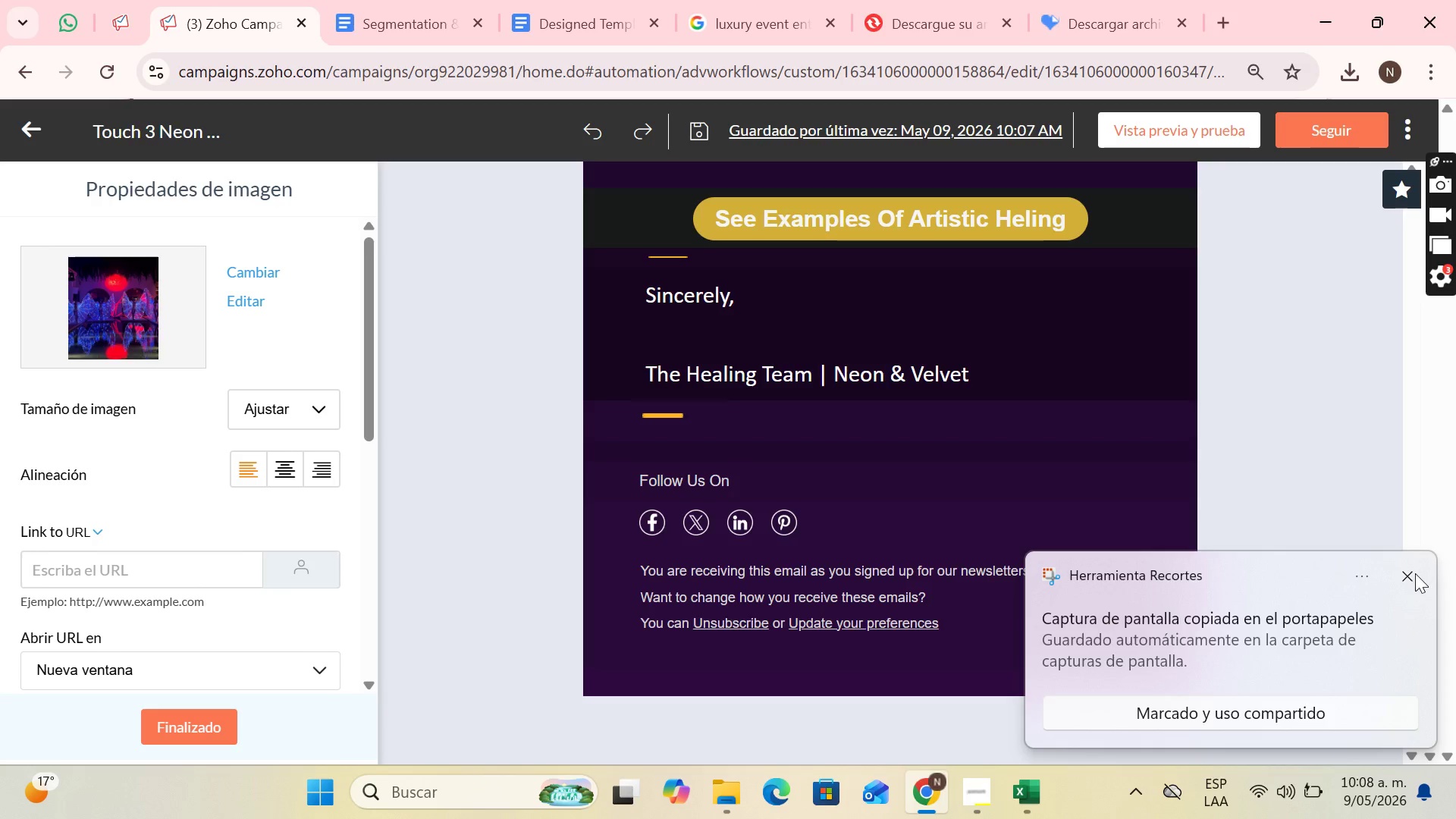 
left_click([1407, 578])
 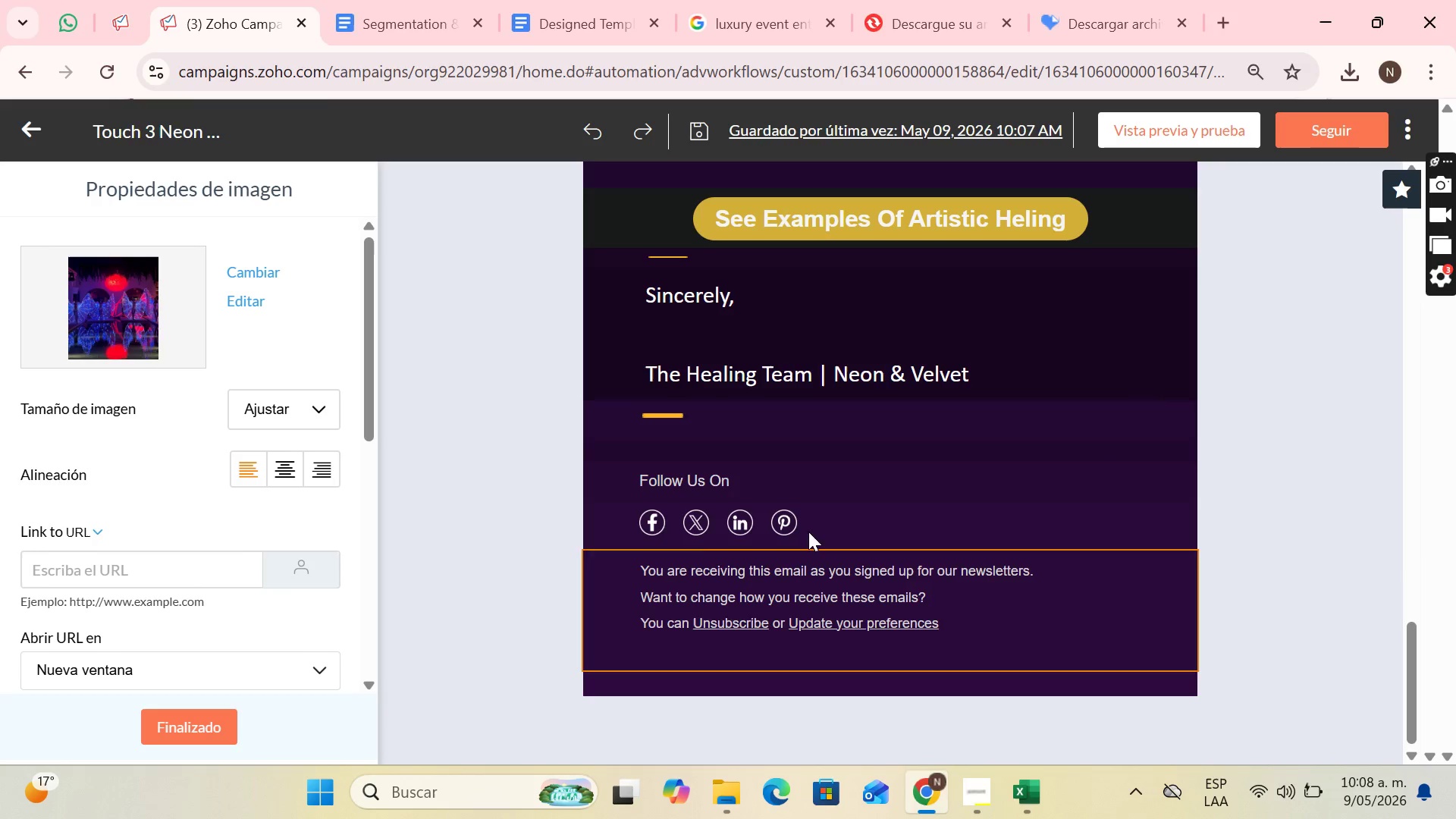 
scroll: coordinate [1244, 646], scroll_direction: down, amount: 5.0
 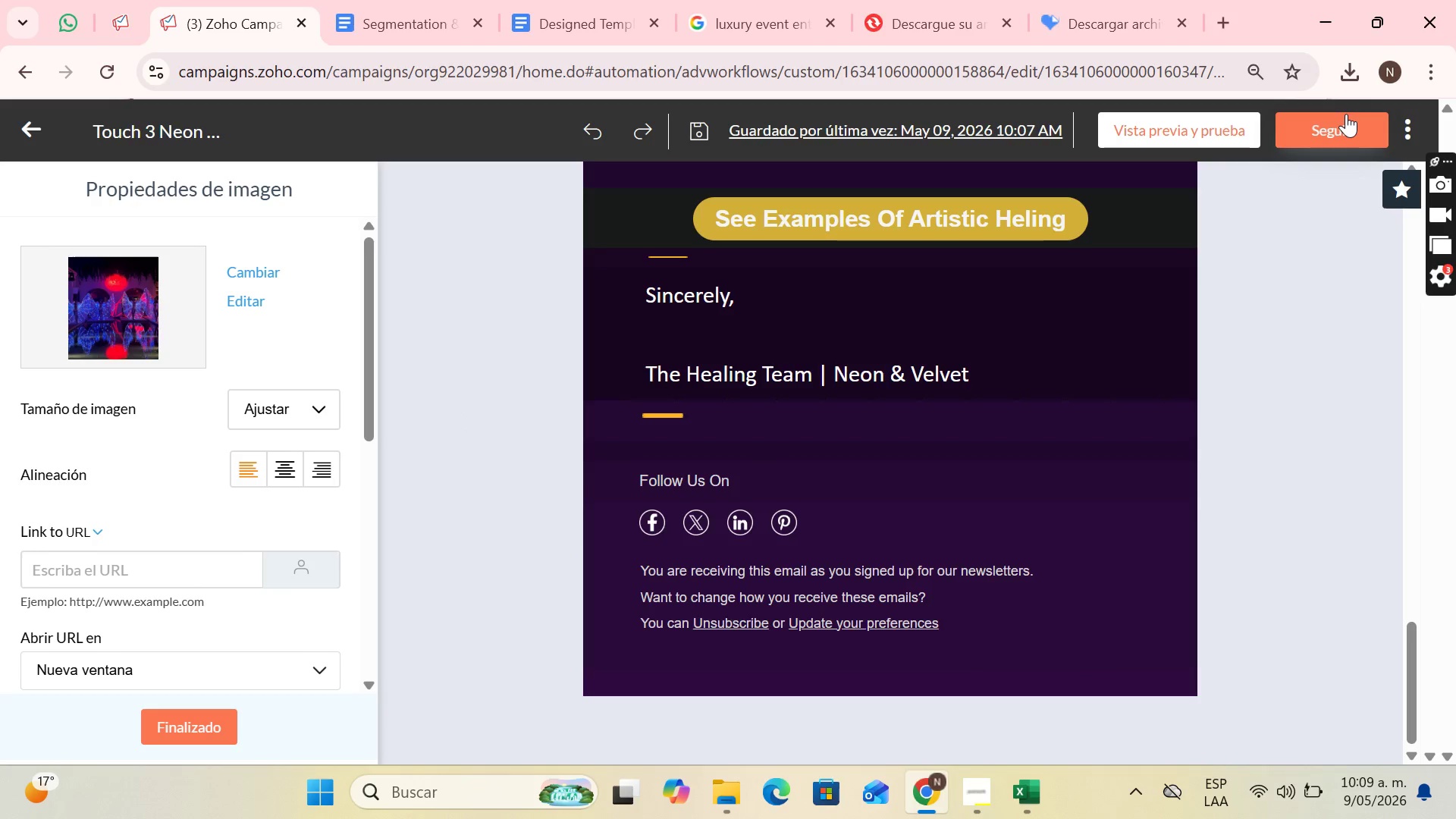 
left_click([1346, 120])
 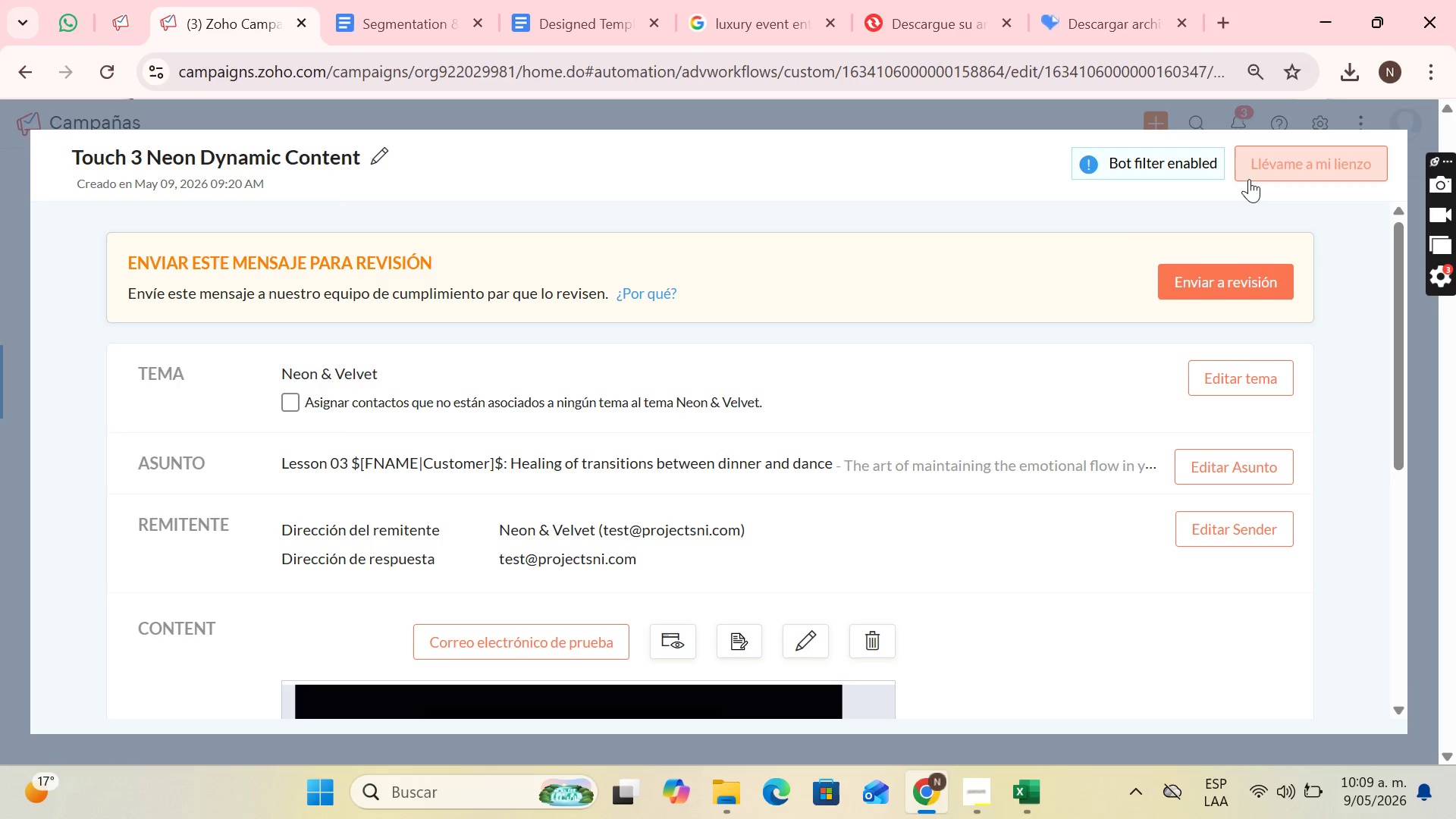 
left_click_drag(start_coordinate=[1177, 274], to_coordinate=[1181, 274])
 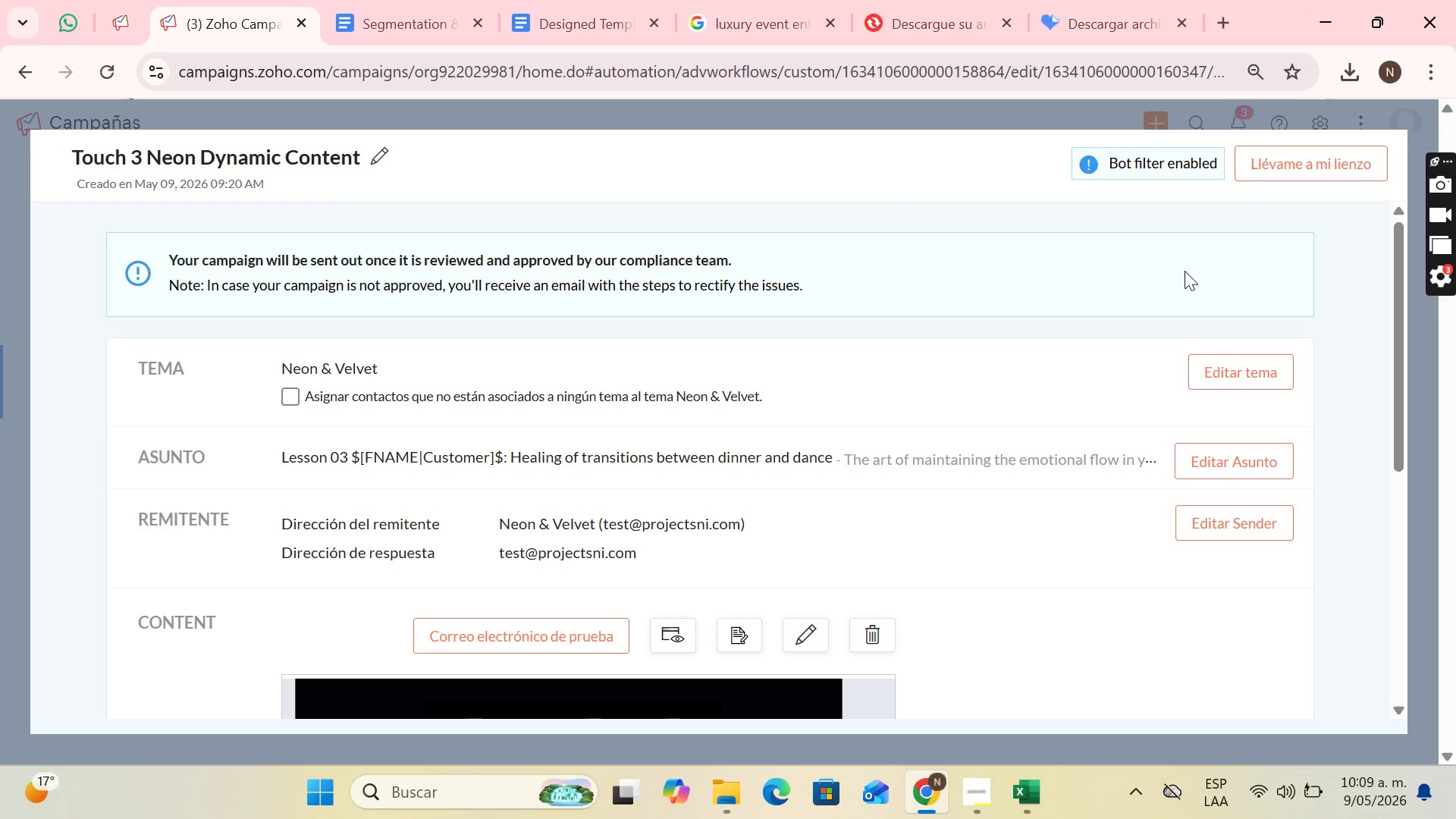 
wait(7.58)
 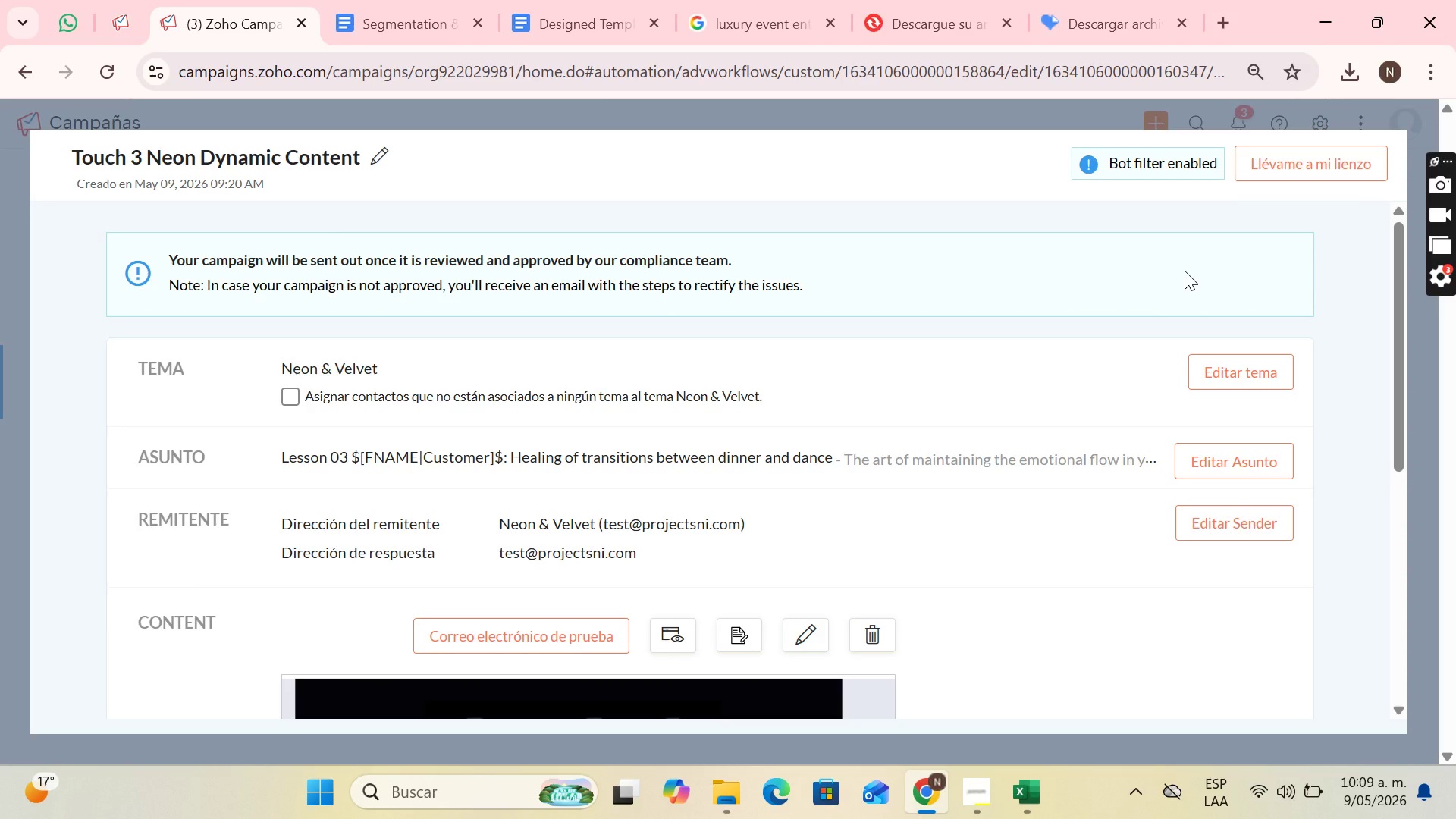 
scroll: coordinate [1064, 491], scroll_direction: down, amount: 8.0
 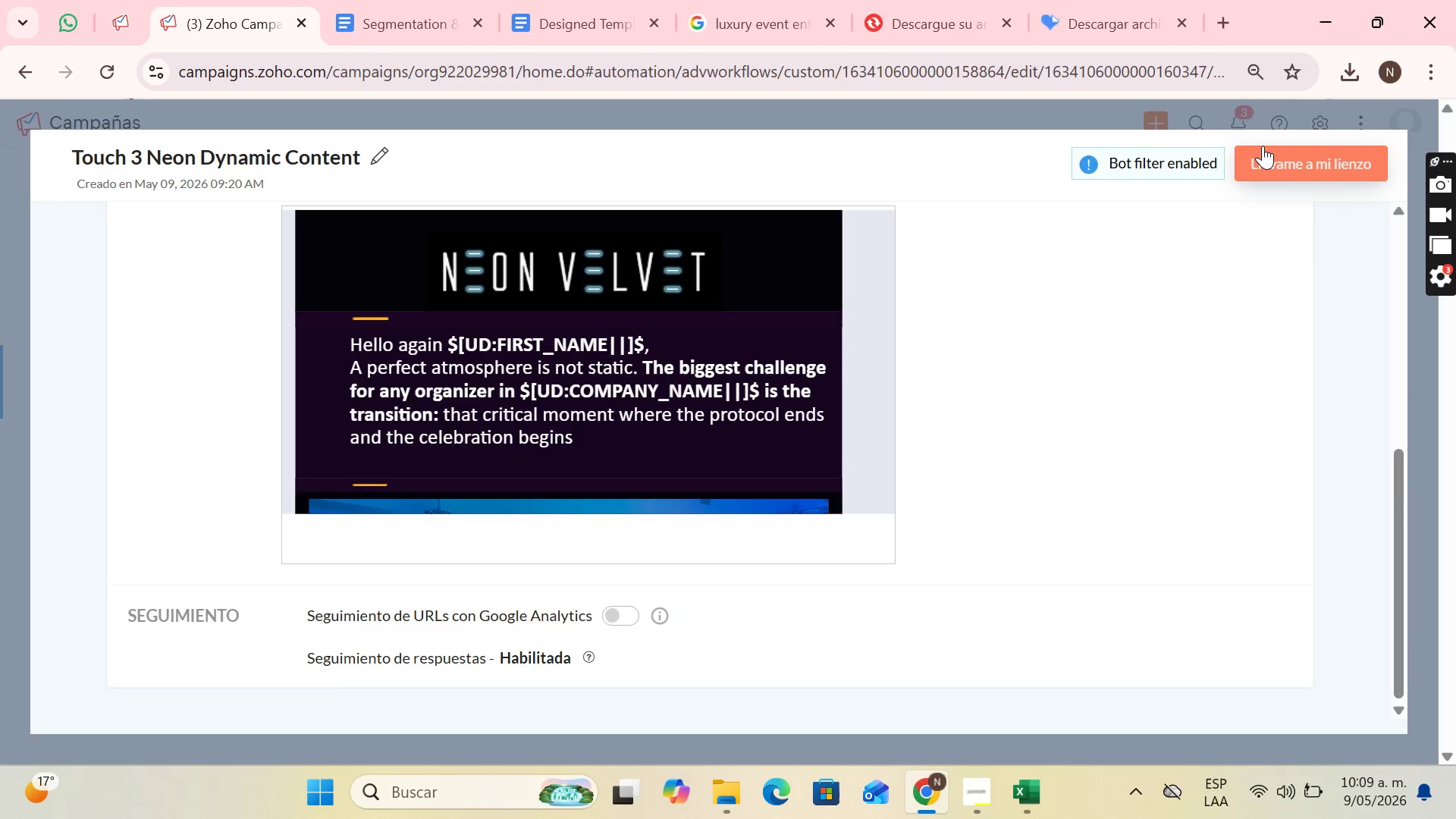 
left_click([1263, 146])
 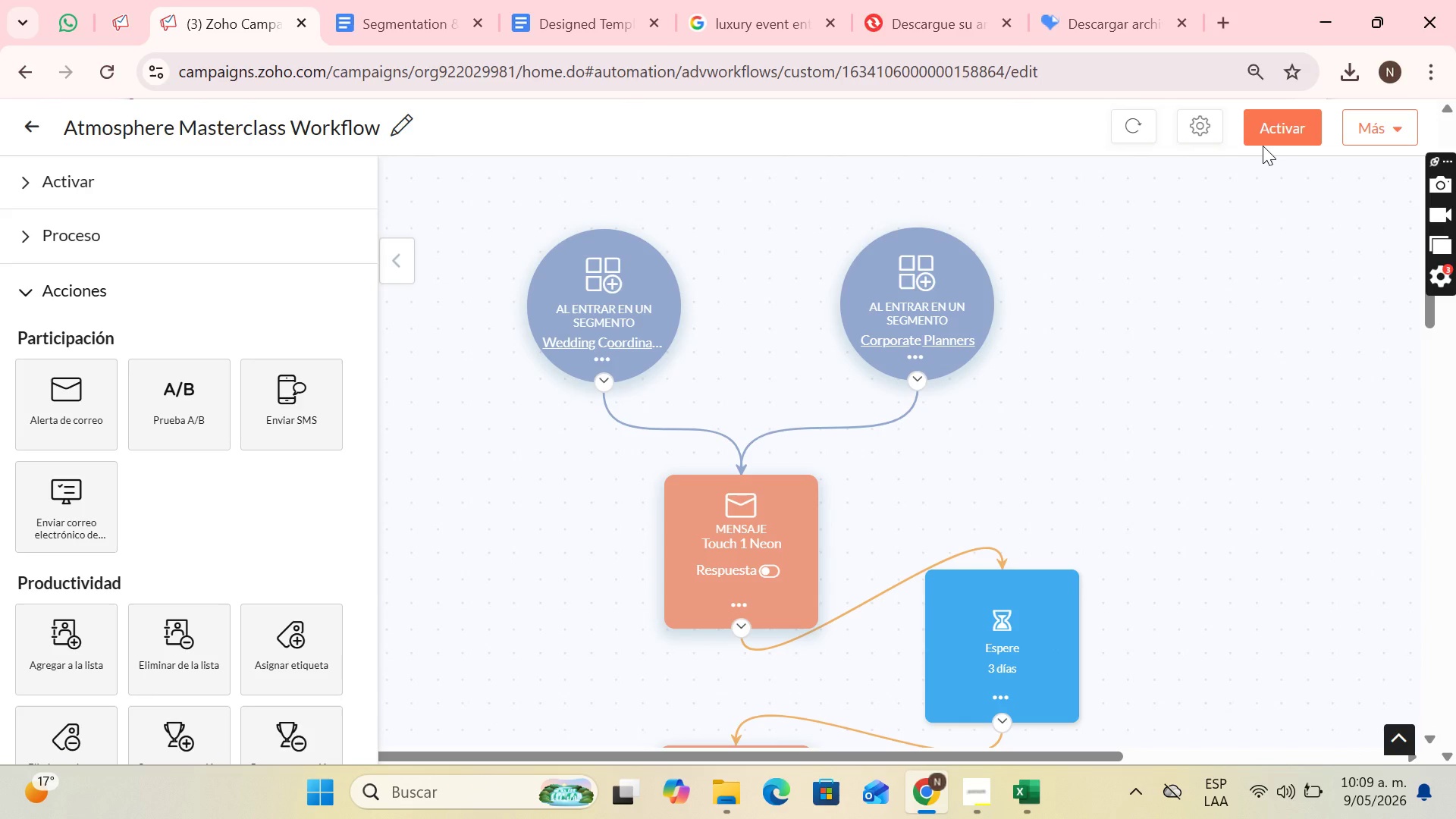 
wait(5.67)
 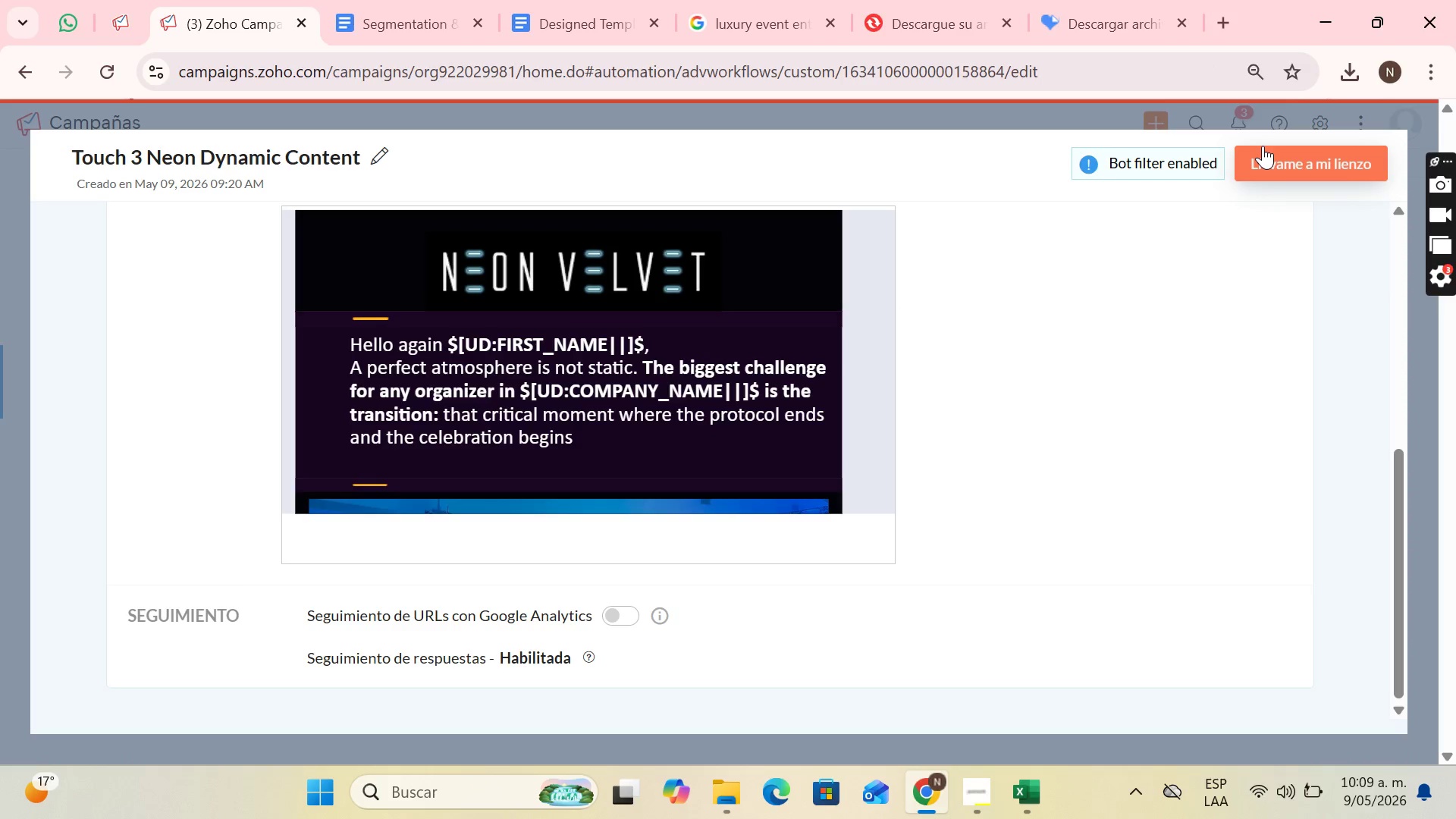 
scroll: coordinate [156, 544], scroll_direction: down, amount: 19.0
 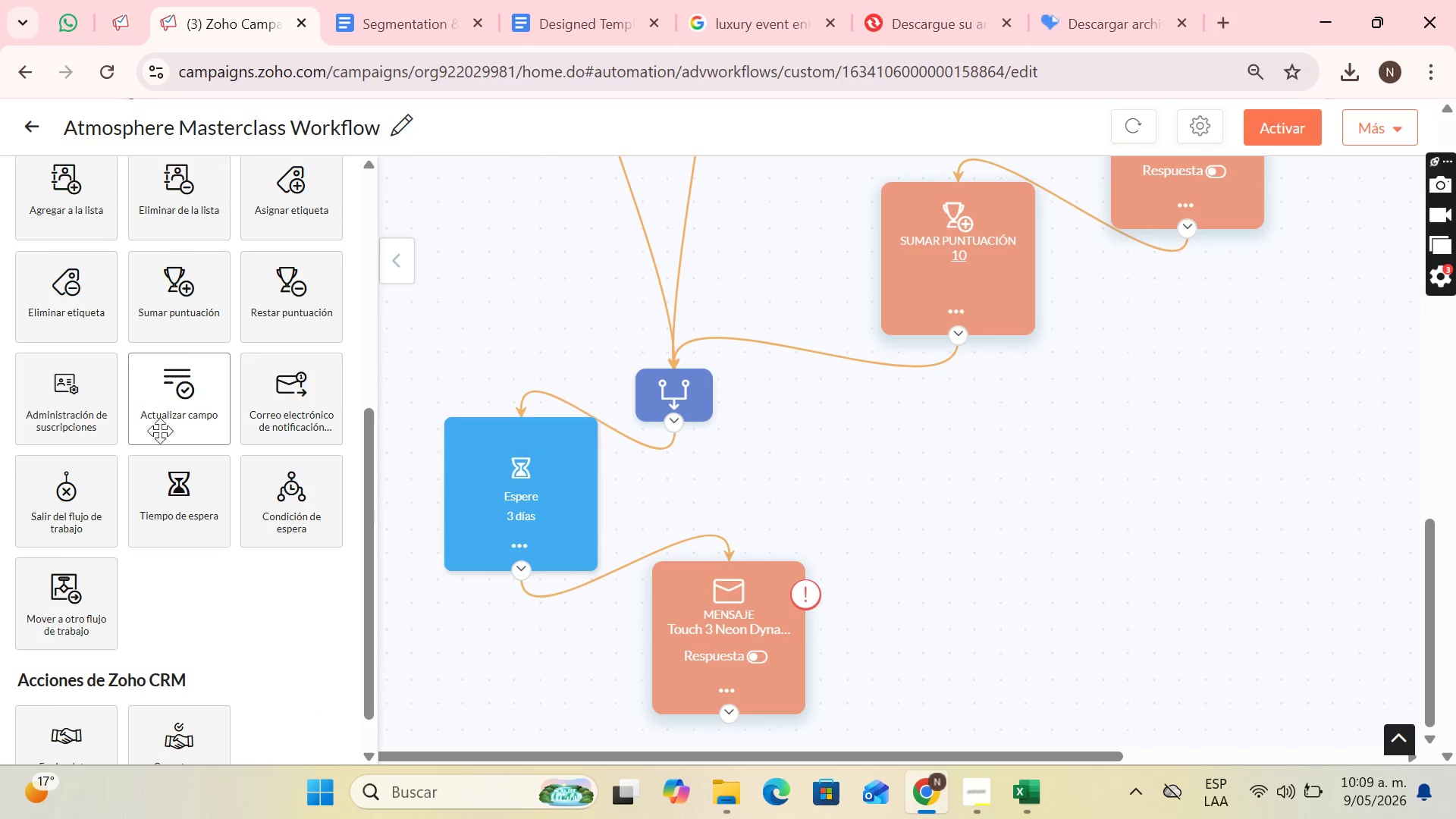 
left_click_drag(start_coordinate=[167, 500], to_coordinate=[497, 661])
 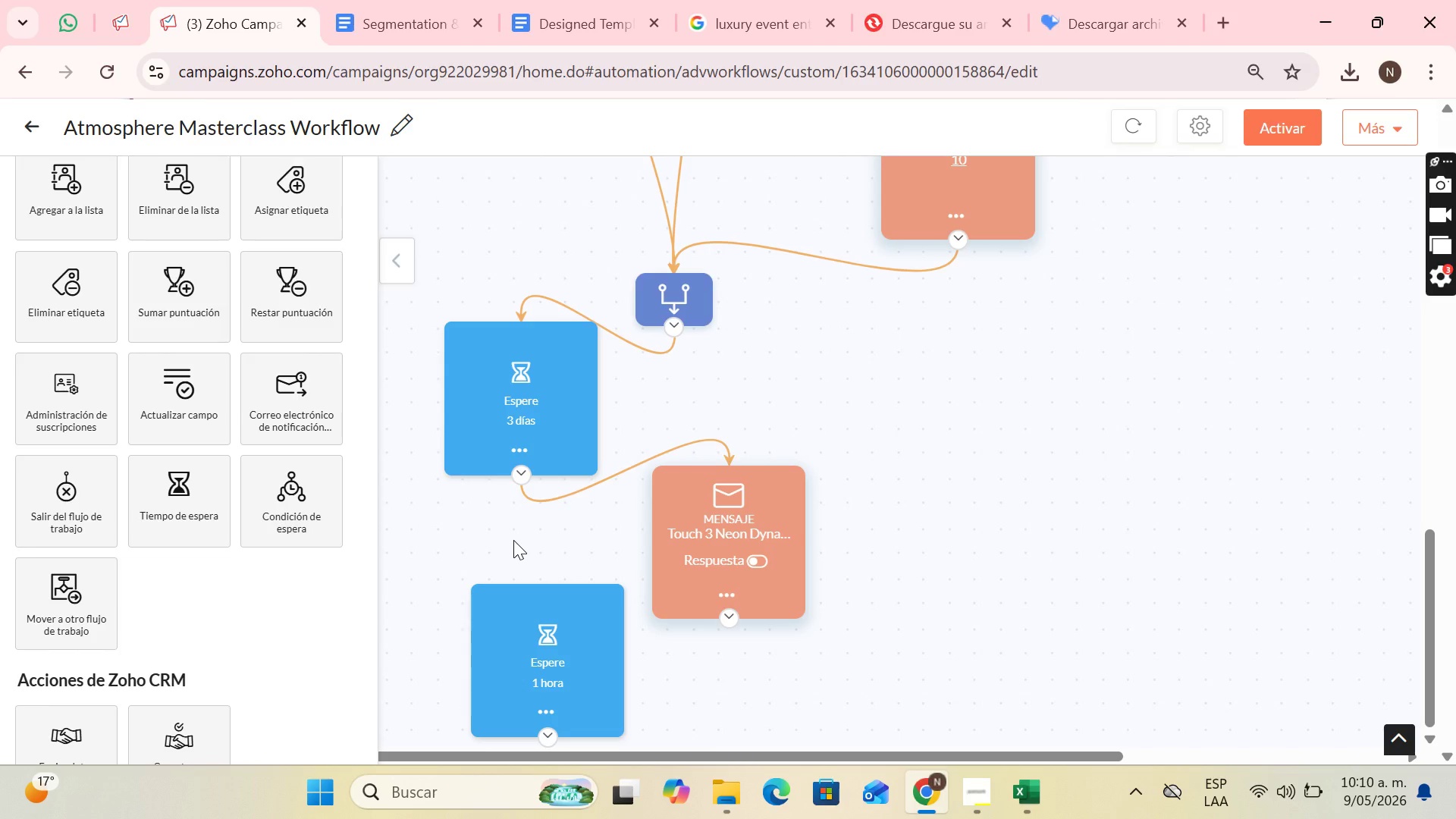 
wait(38.81)
 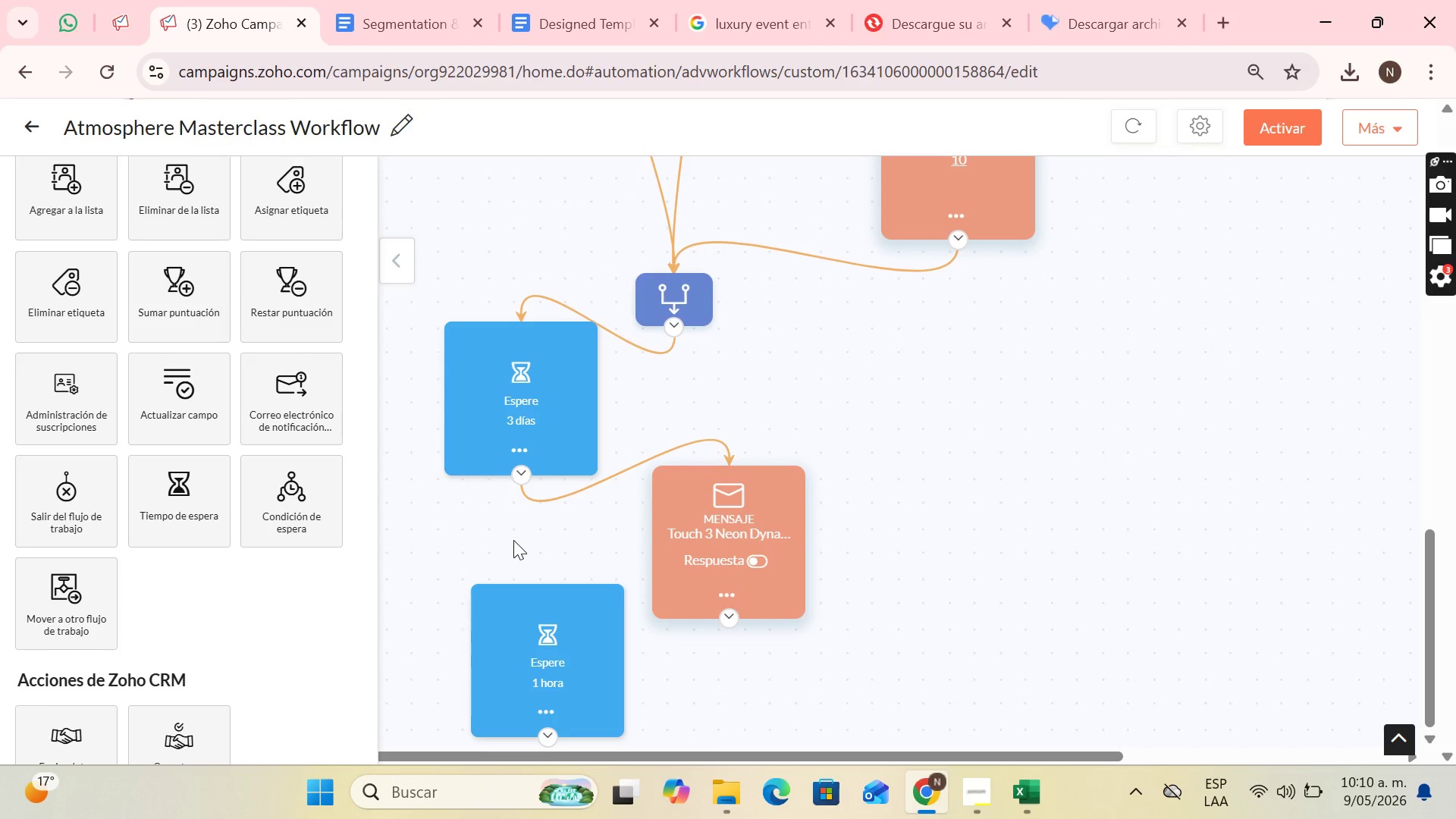 
left_click_drag(start_coordinate=[541, 631], to_coordinate=[534, 693])
 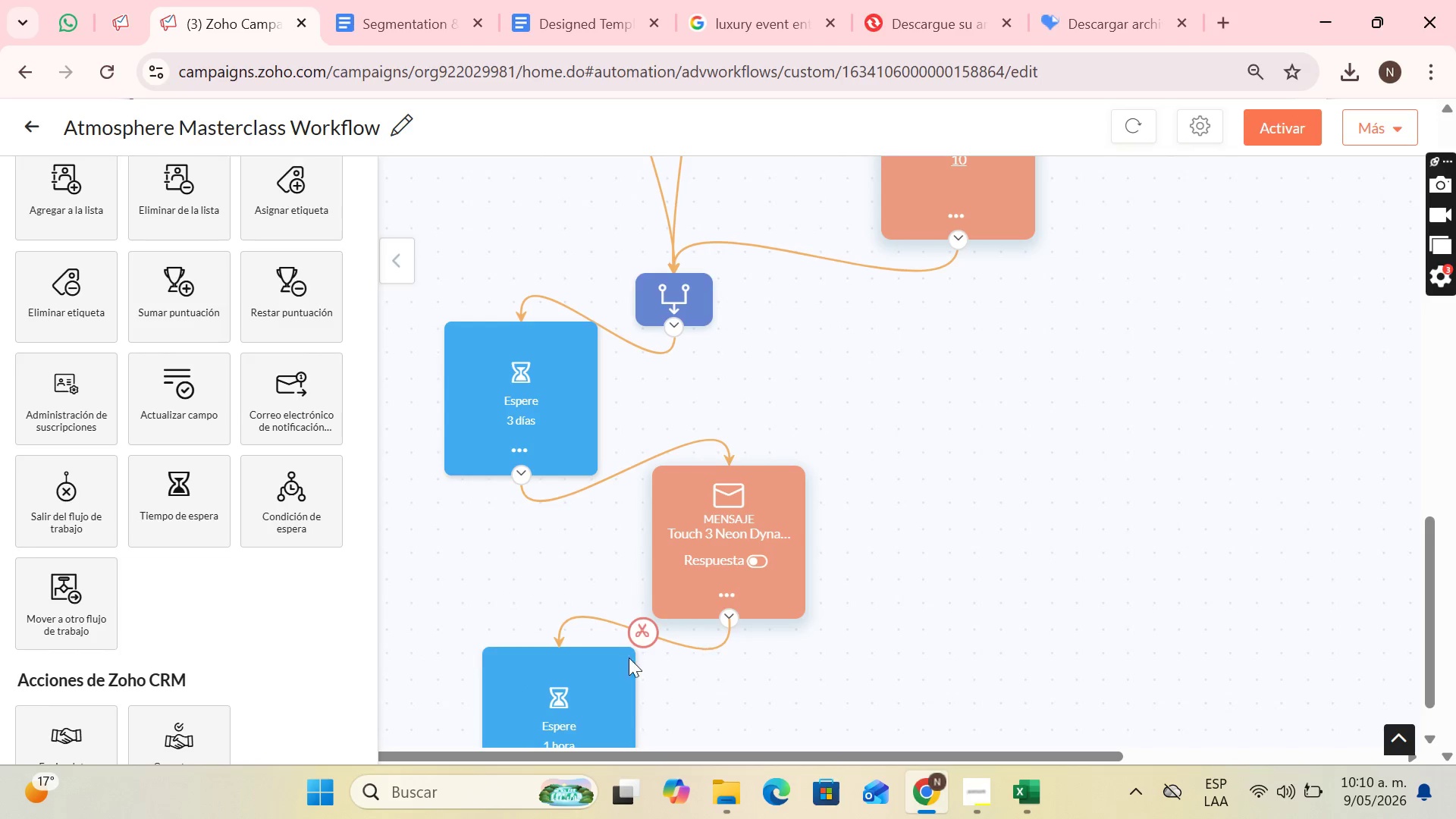 
left_click_drag(start_coordinate=[548, 688], to_coordinate=[495, 678])
 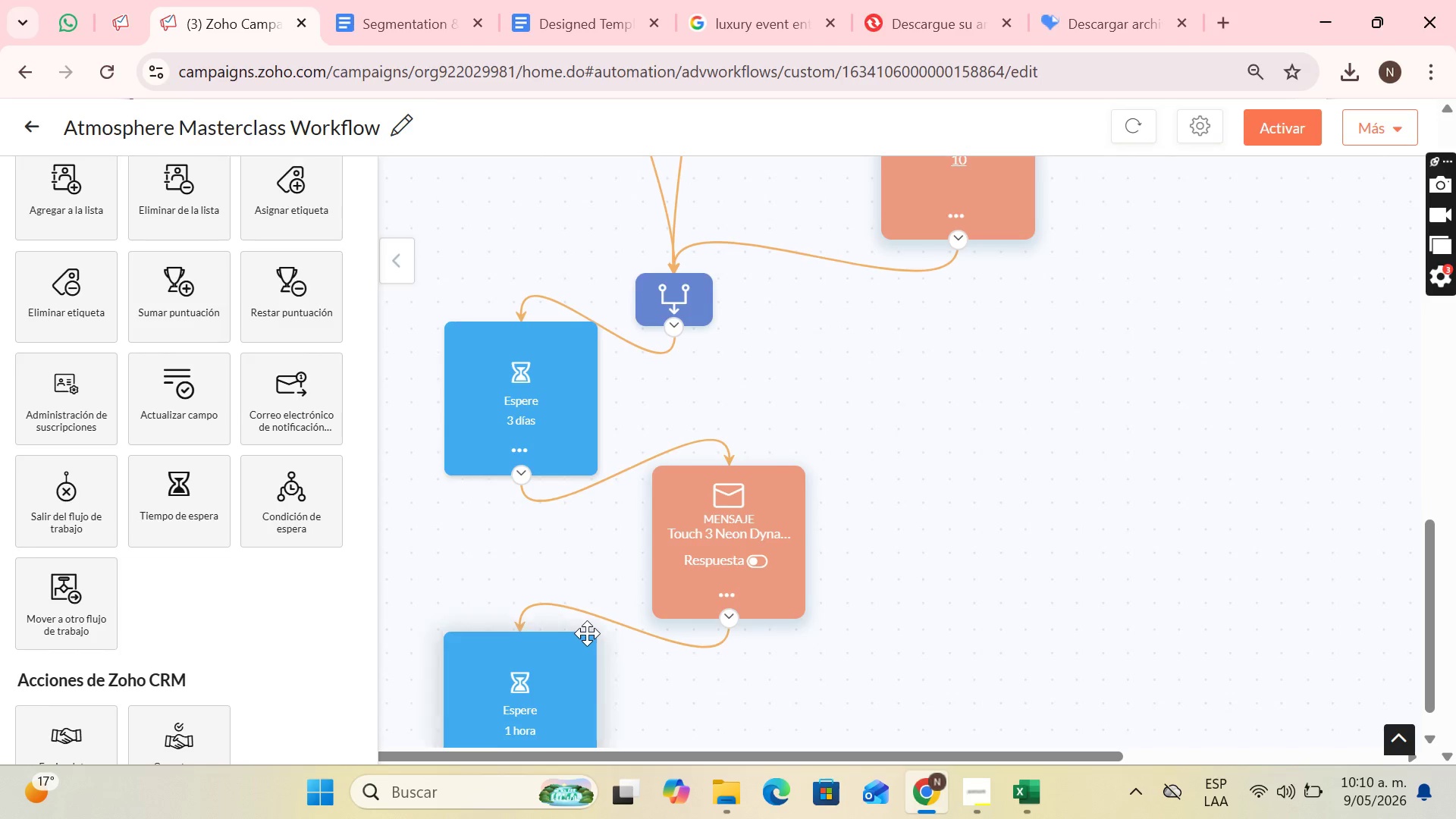 
scroll: coordinate [587, 633], scroll_direction: down, amount: 3.0
 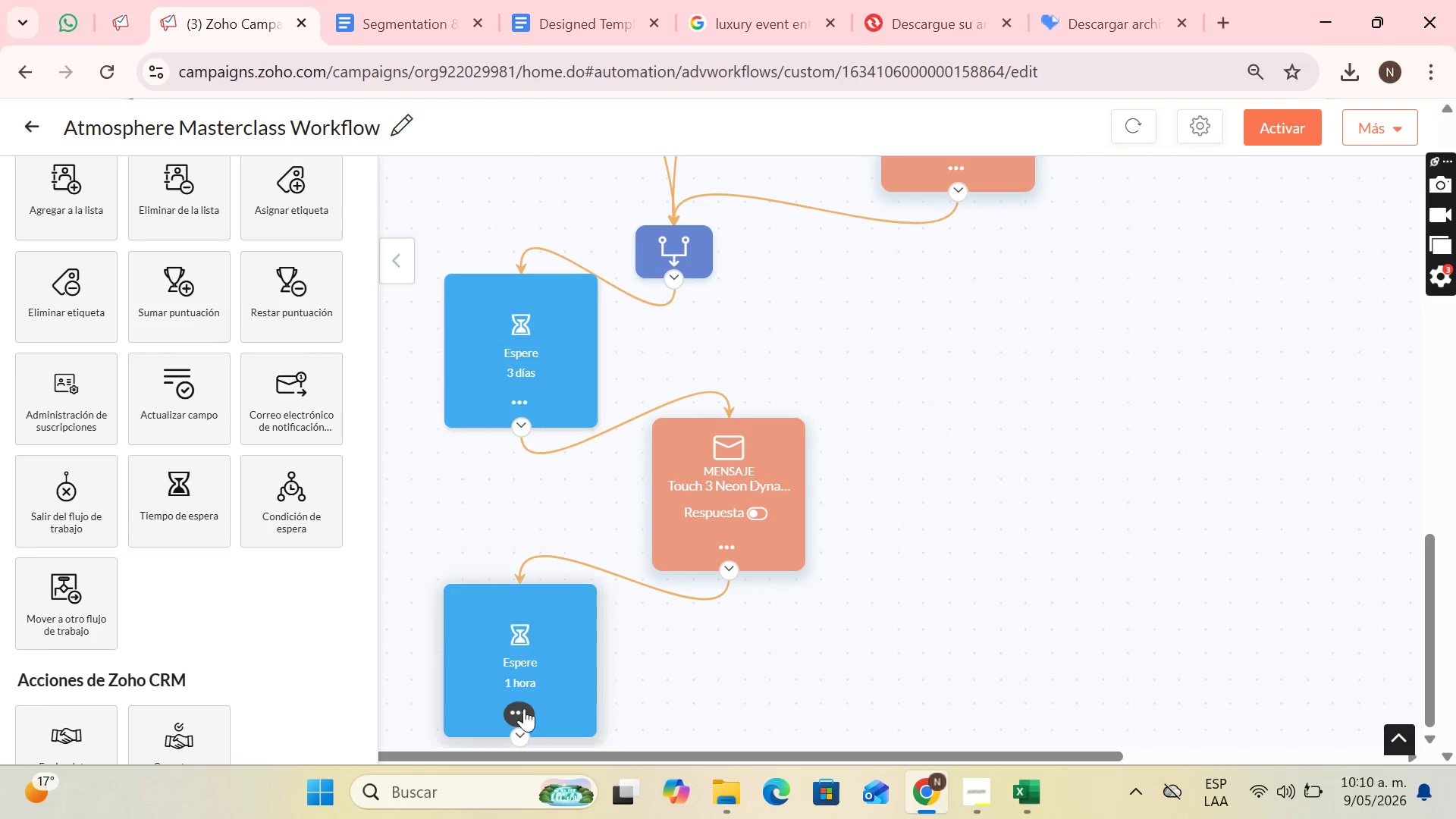 
left_click([524, 706])
 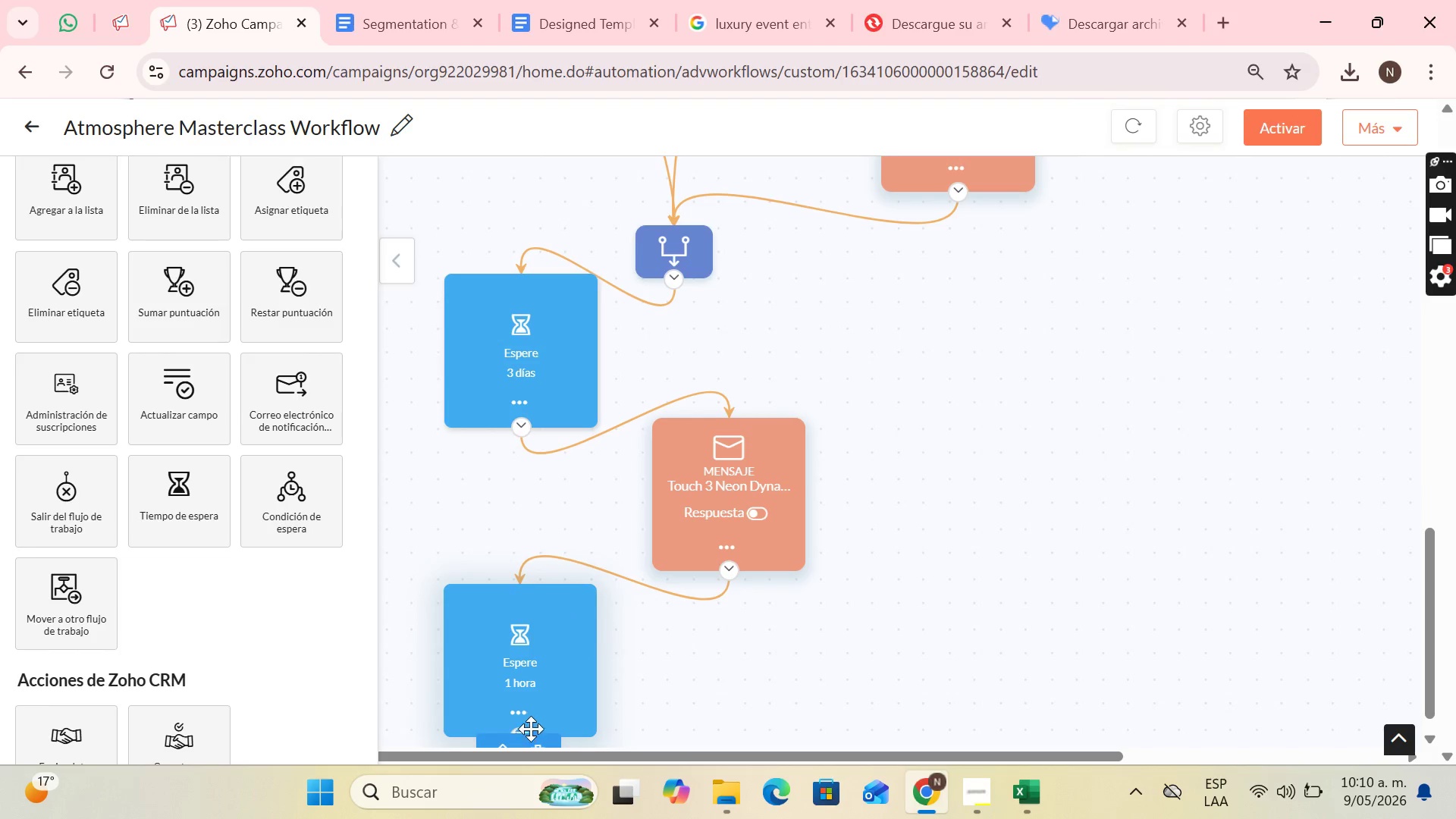 
scroll: coordinate [529, 701], scroll_direction: down, amount: 2.0
 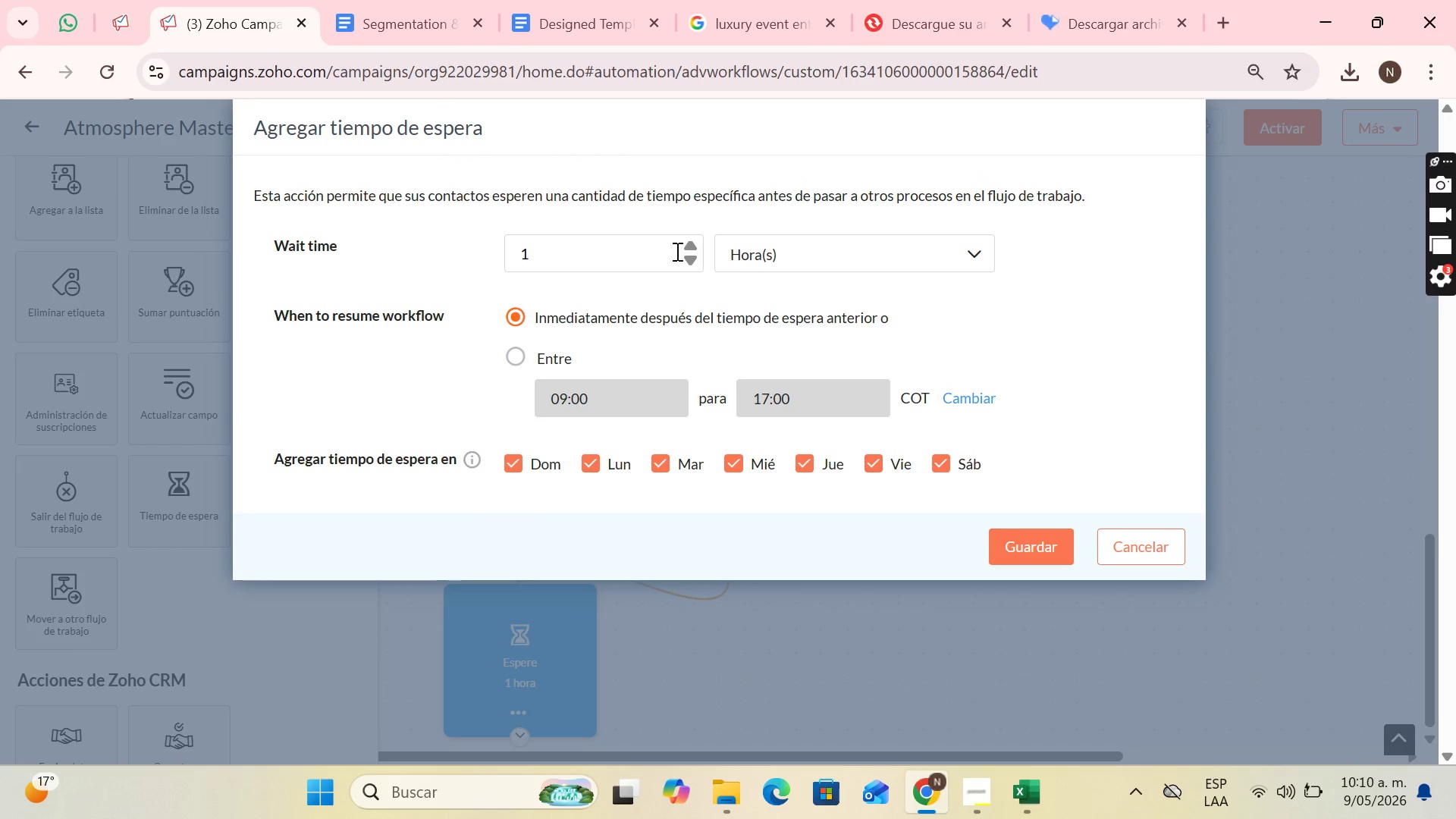 
double_click([695, 246])
 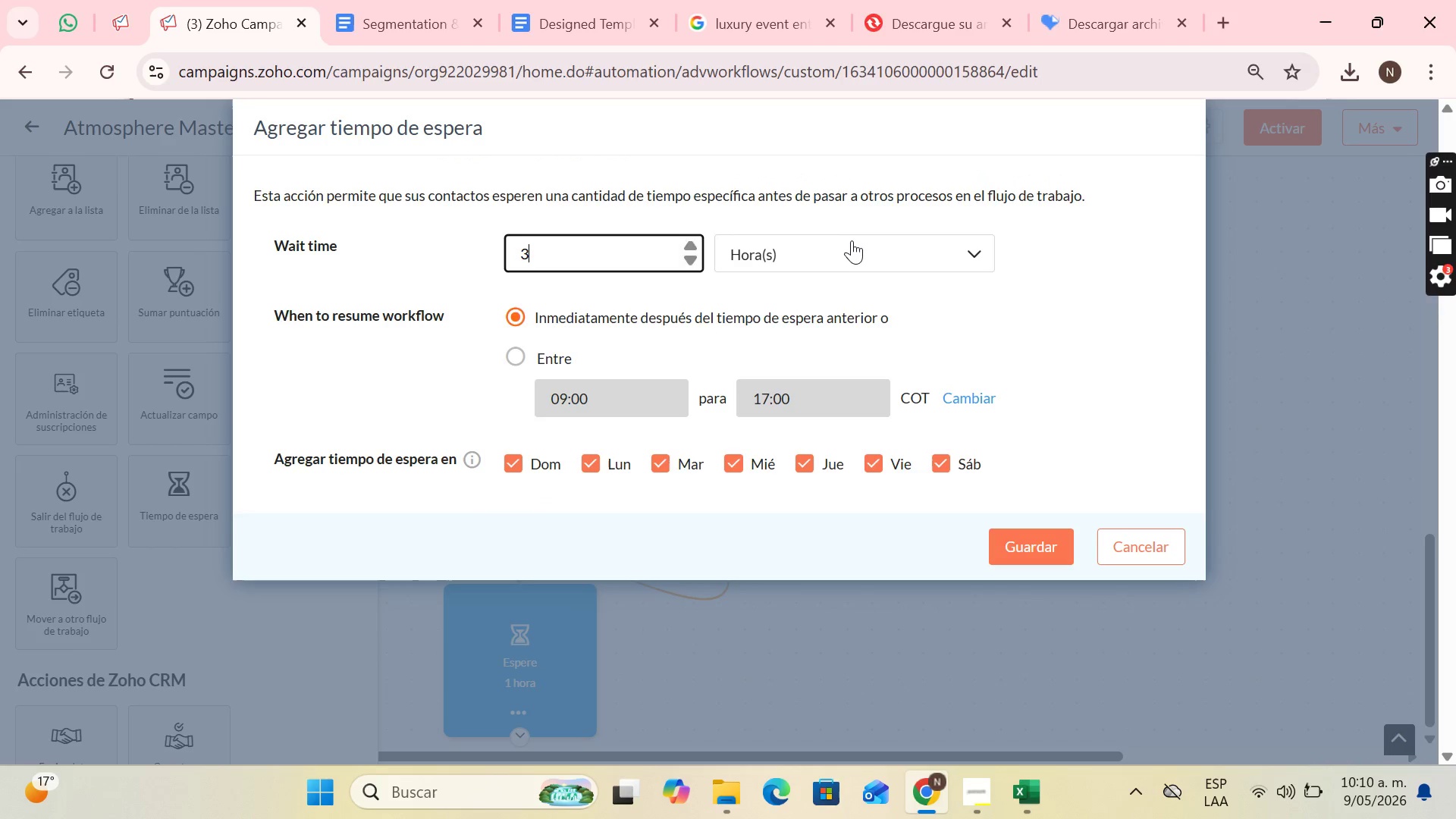 
triple_click([852, 240])
 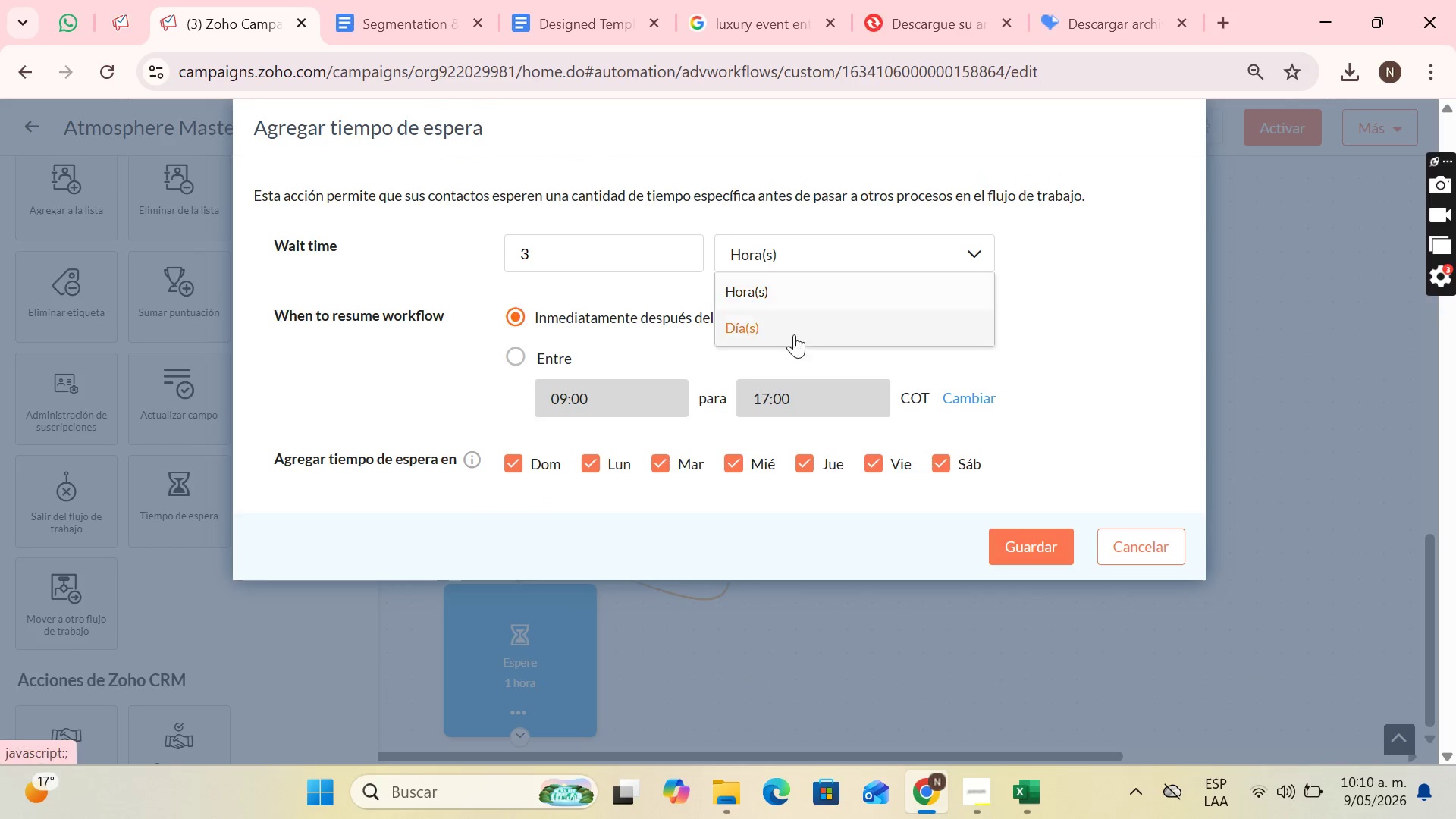 
left_click([790, 344])
 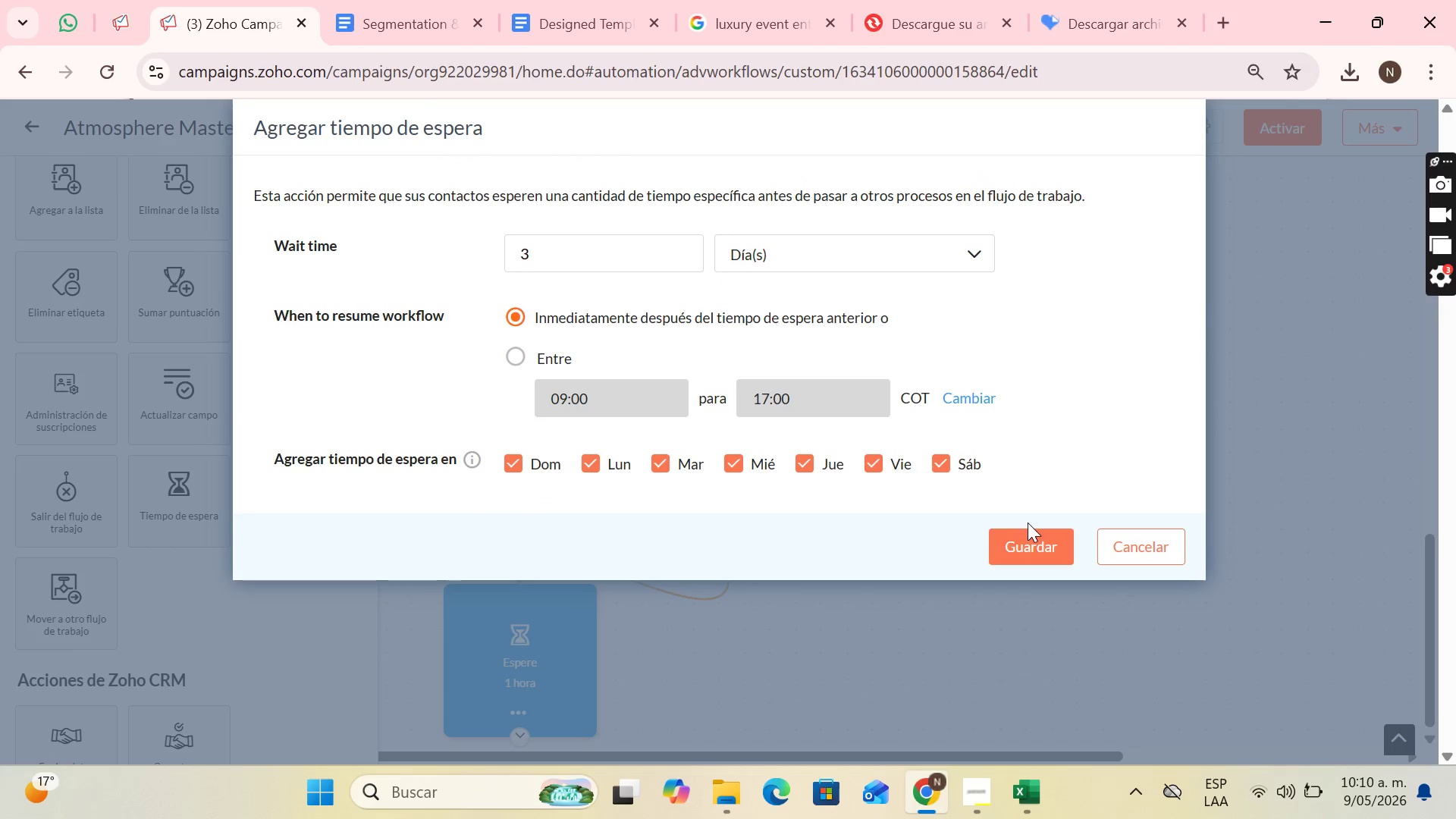 
left_click_drag(start_coordinate=[1028, 524], to_coordinate=[1028, 528])
 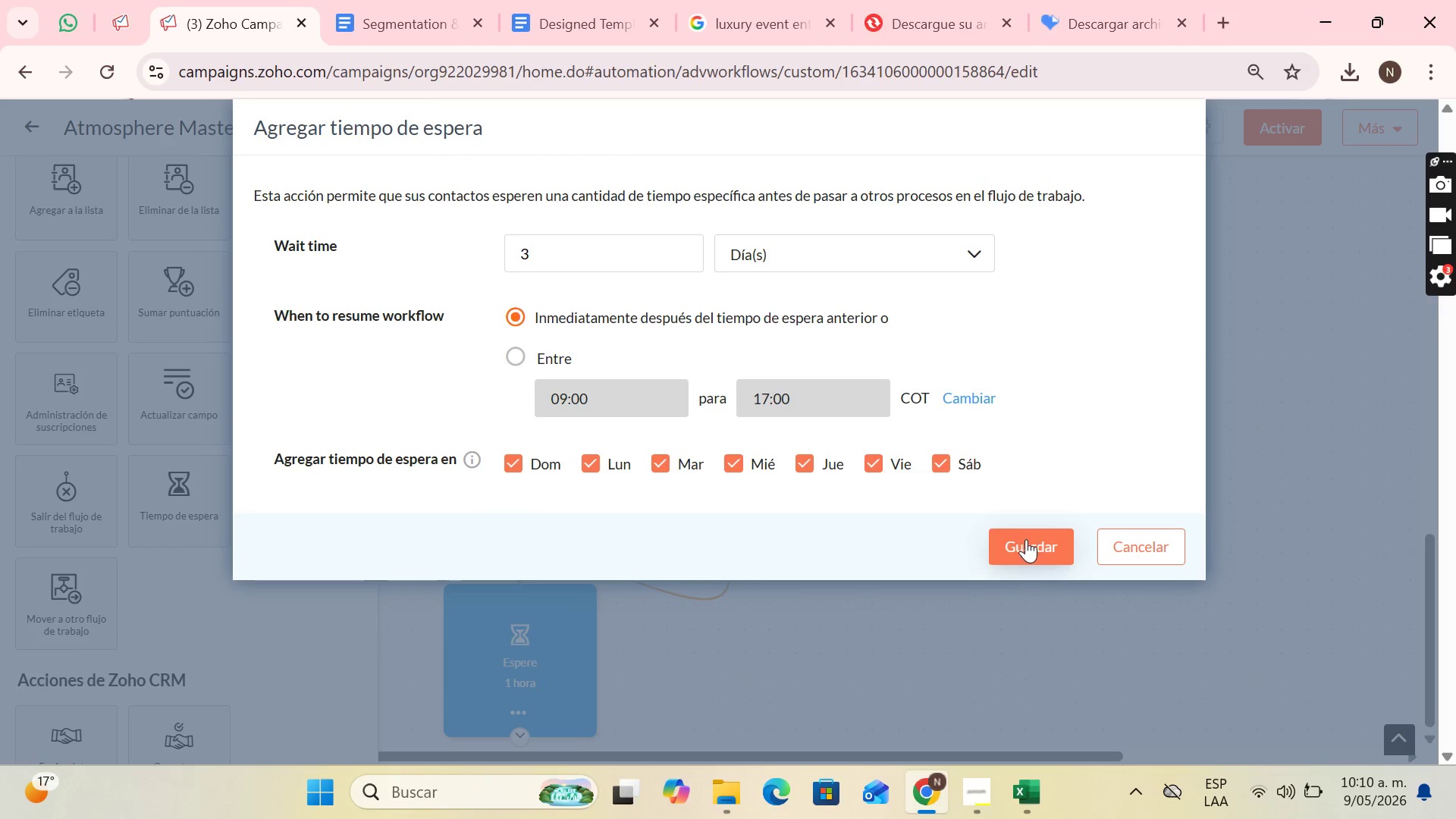 
double_click([1026, 541])
 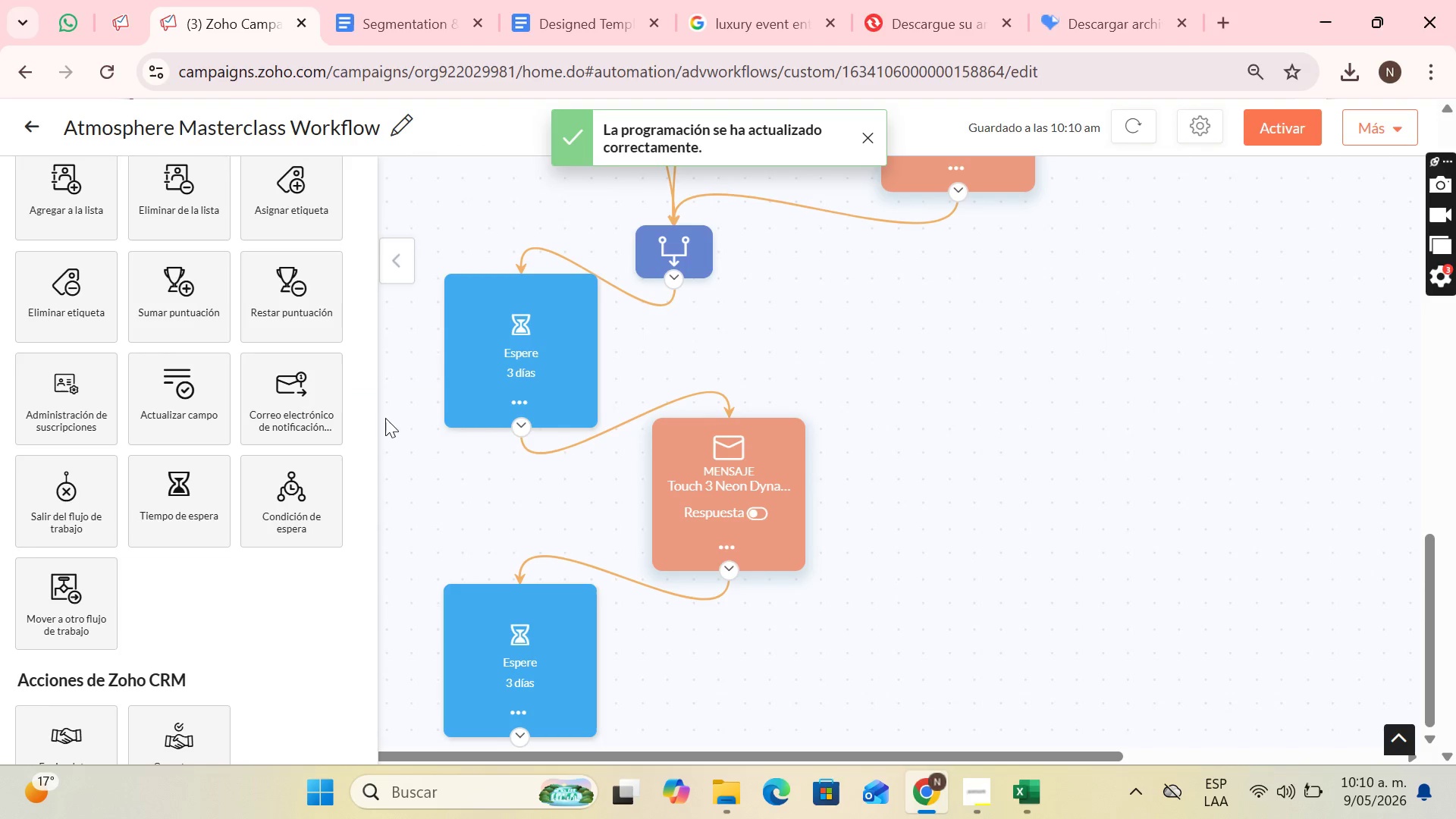 
scroll: coordinate [726, 417], scroll_direction: down, amount: 2.0
 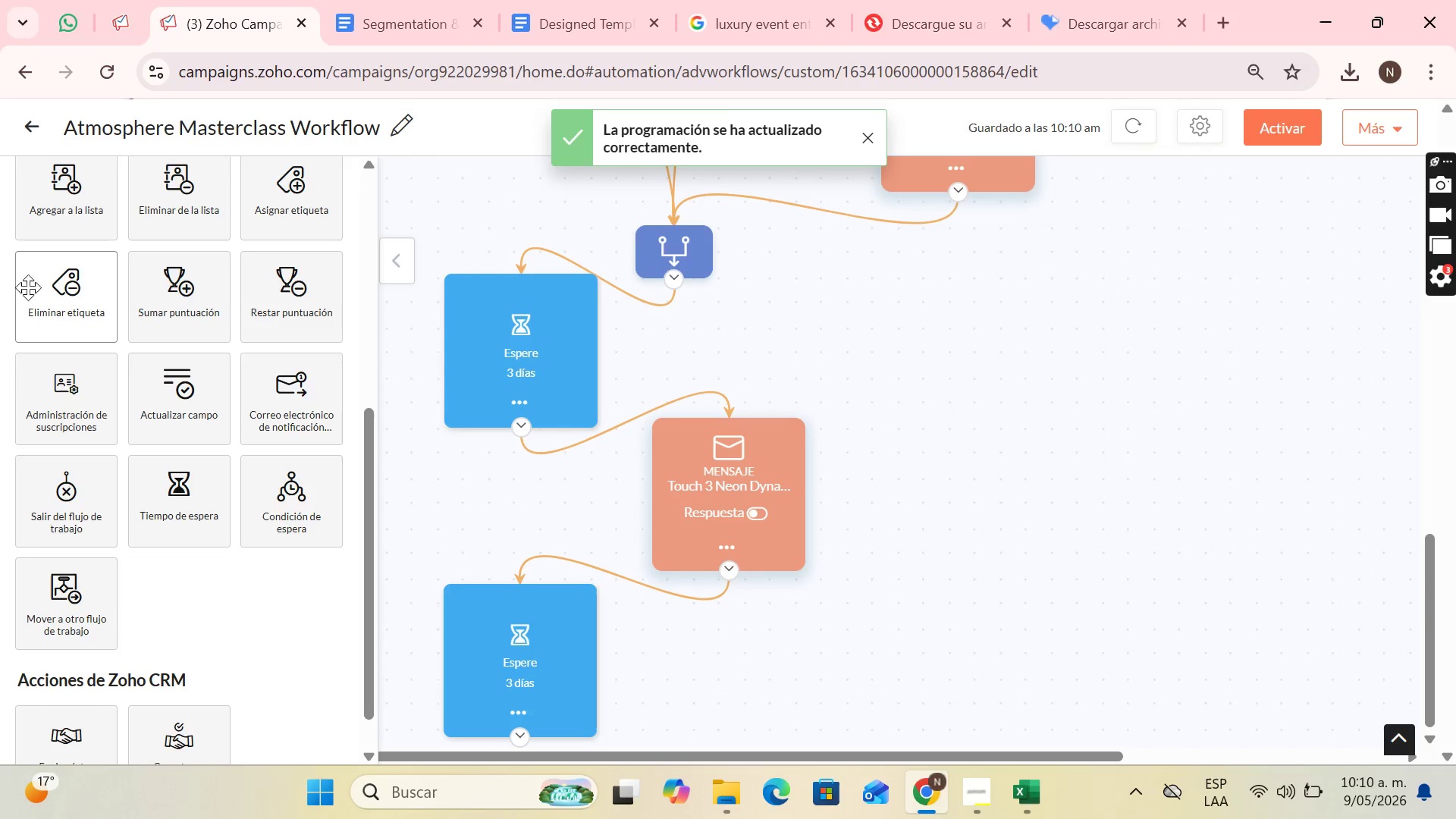 
scroll: coordinate [93, 437], scroll_direction: up, amount: 4.0
 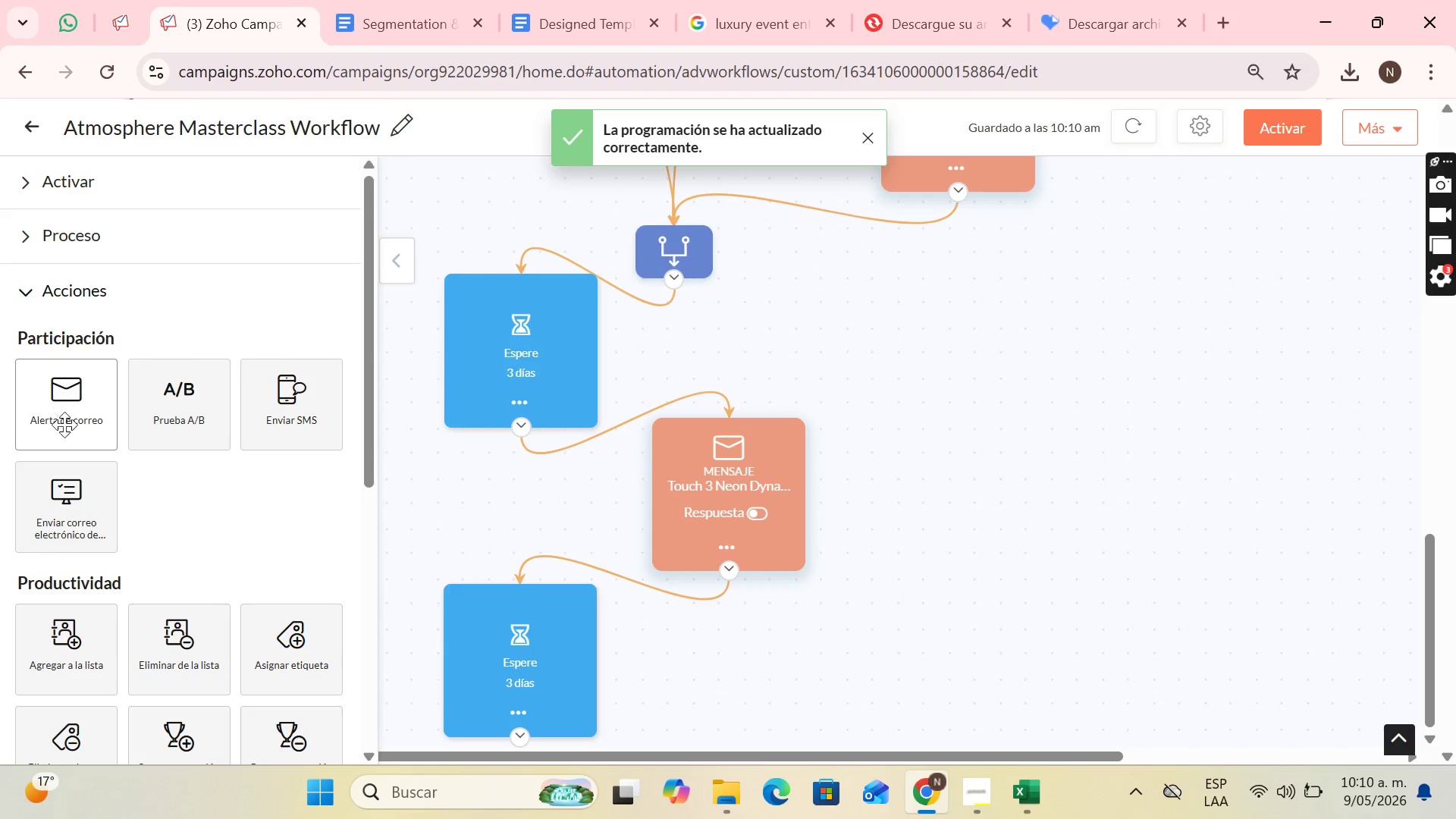 
left_click_drag(start_coordinate=[64, 425], to_coordinate=[696, 656])
 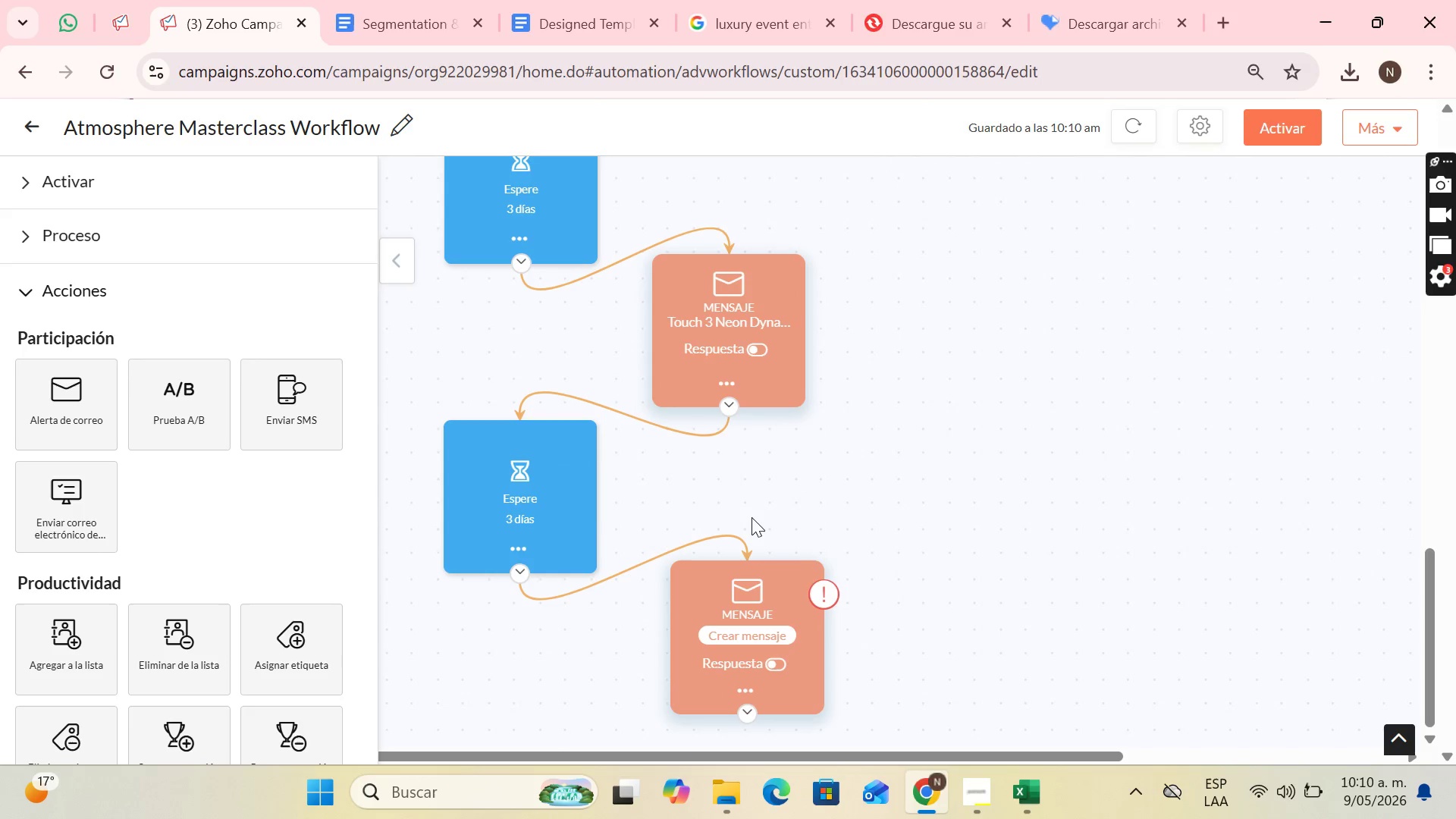 
scroll: coordinate [752, 517], scroll_direction: down, amount: 2.0
 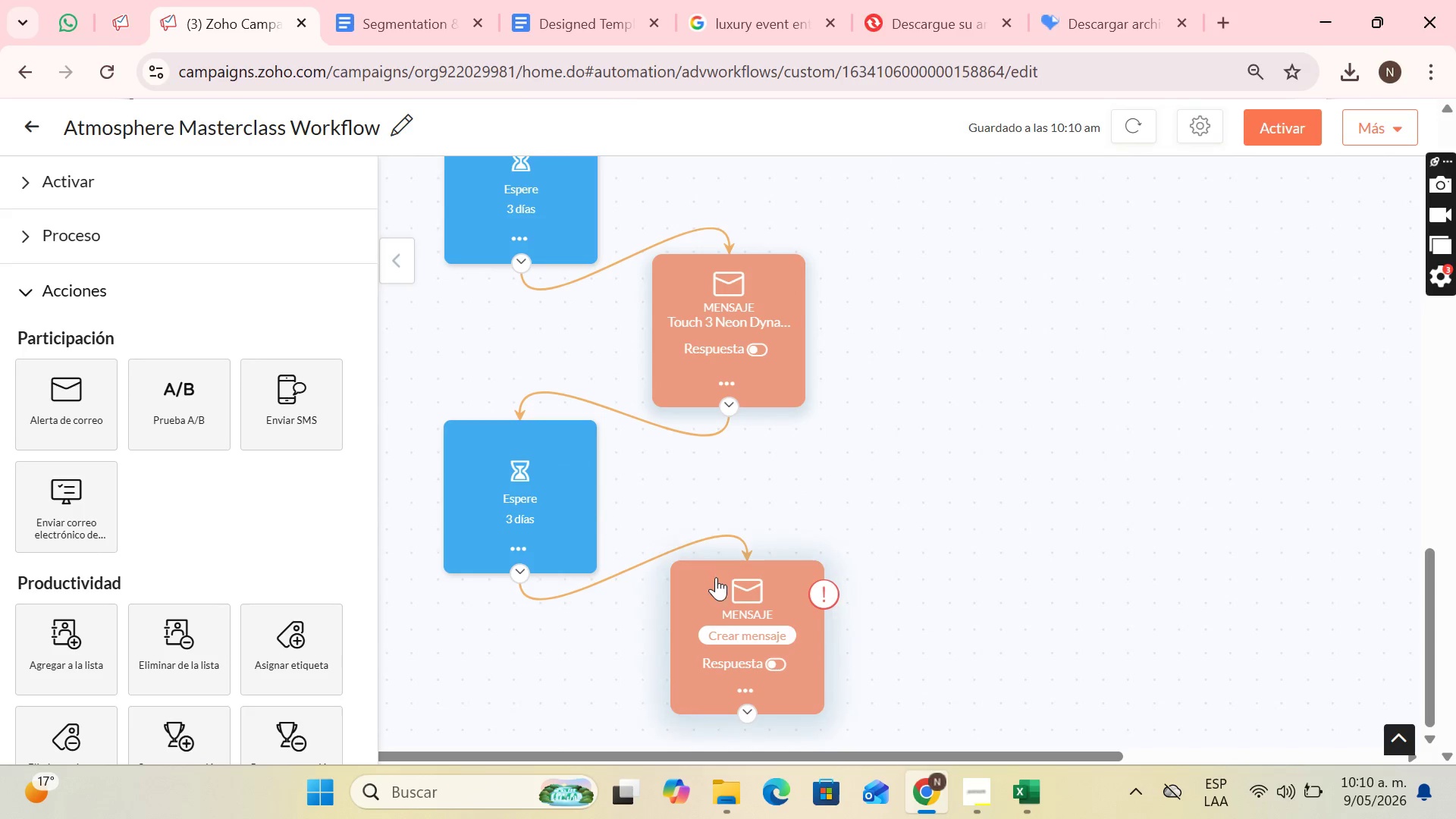 
left_click_drag(start_coordinate=[716, 581], to_coordinate=[718, 629])
 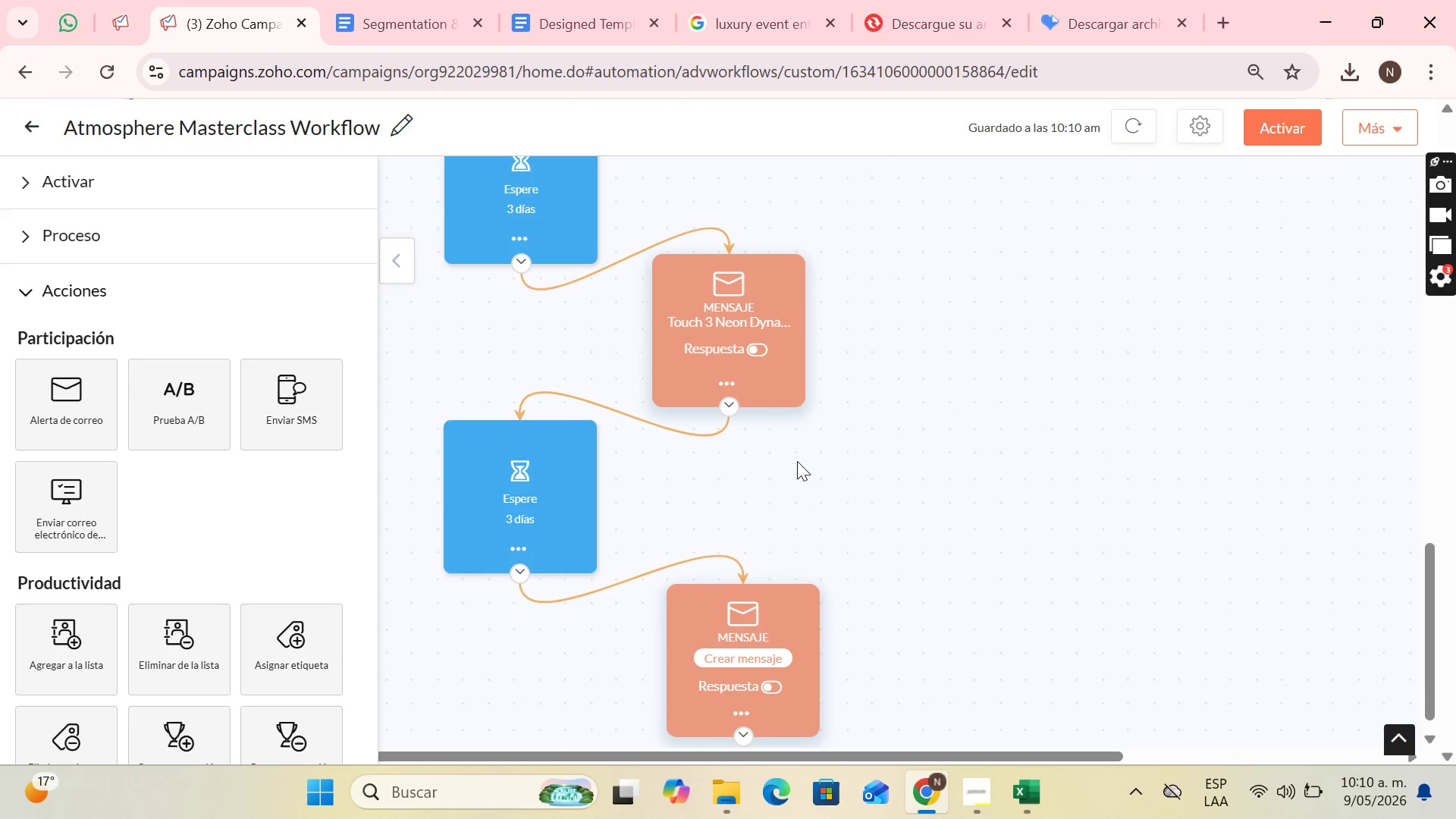 
scroll: coordinate [797, 461], scroll_direction: down, amount: 2.0
 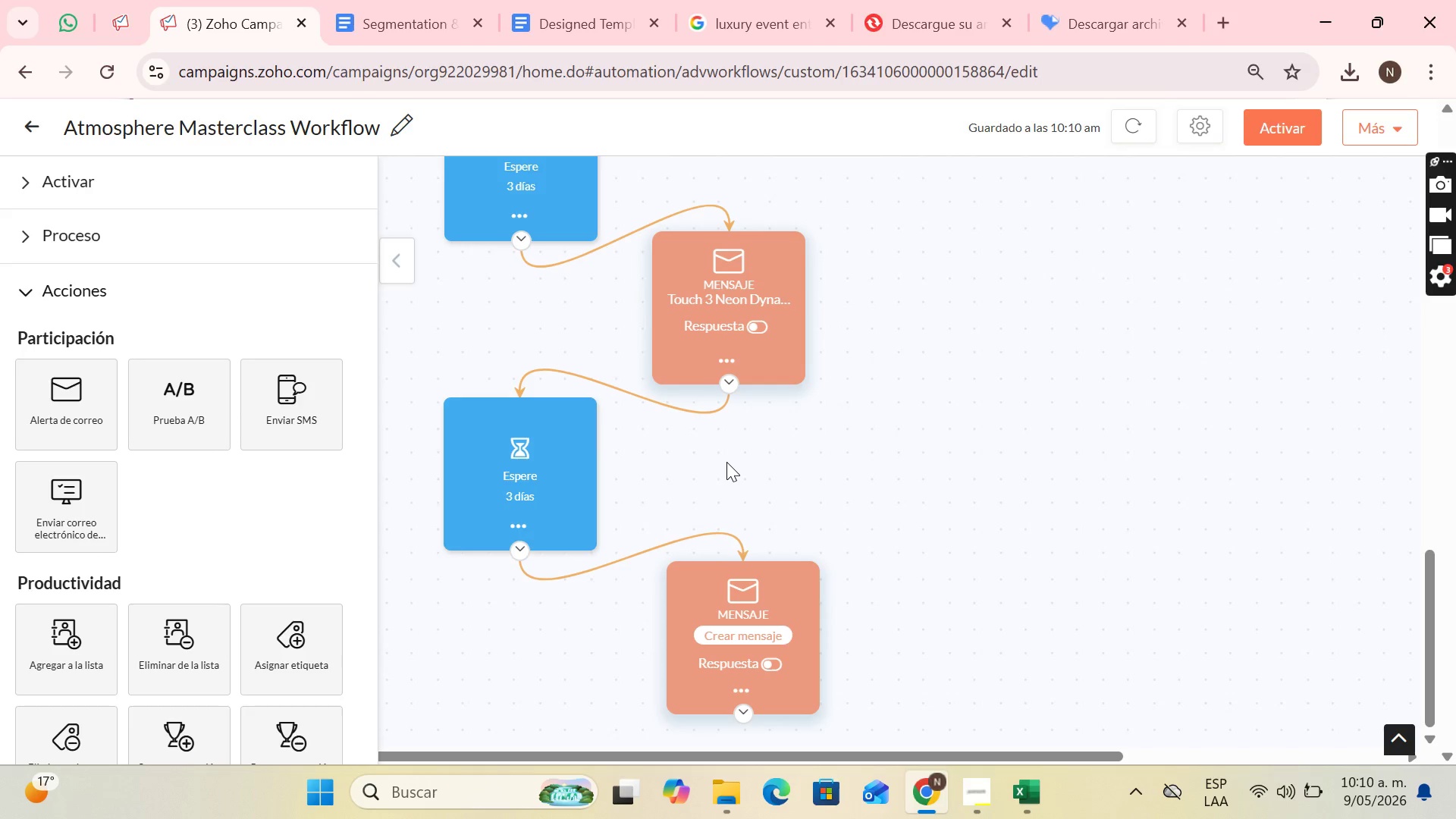 
wait(15.42)
 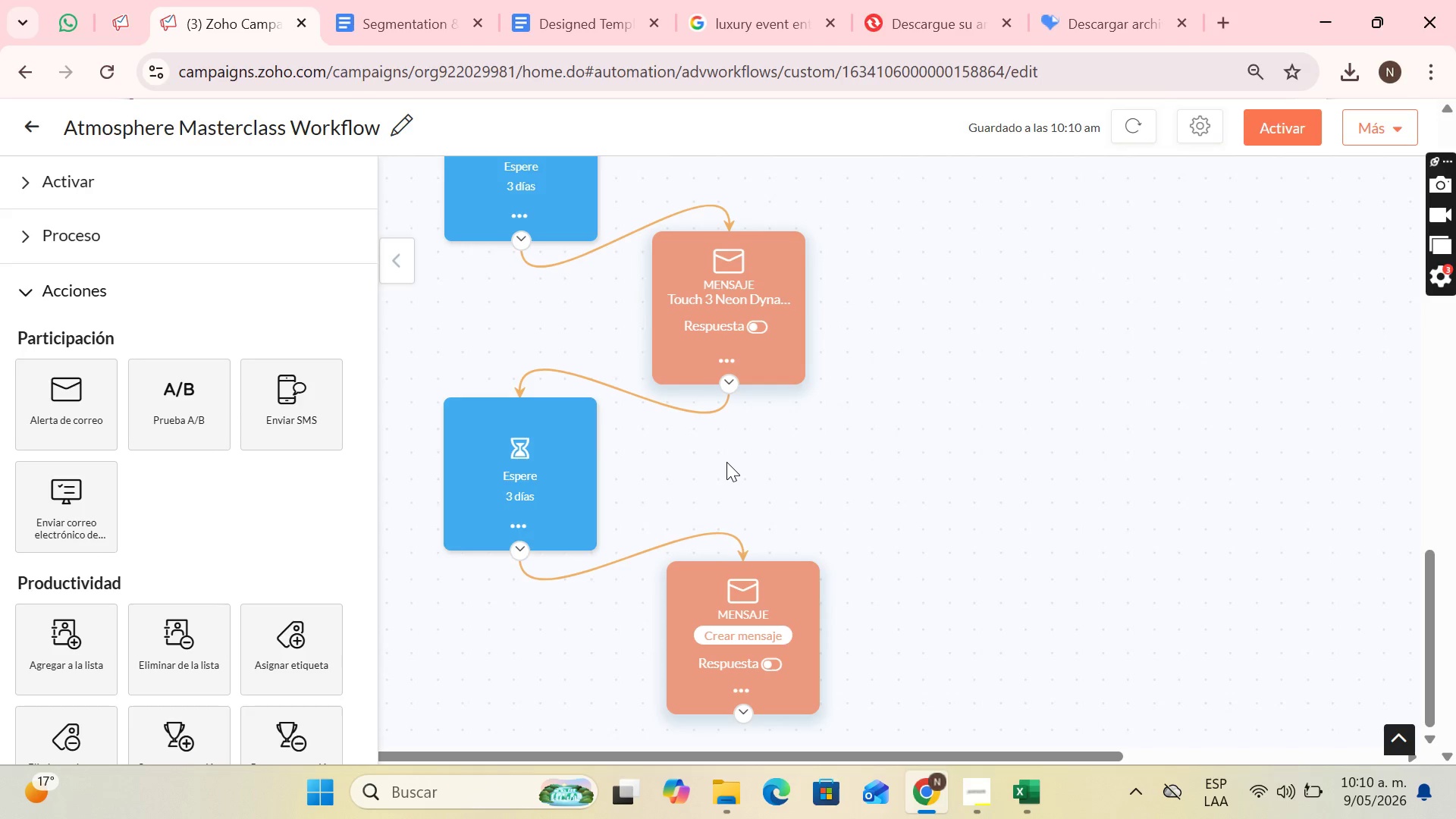 
scroll: coordinate [956, 458], scroll_direction: up, amount: 16.0
 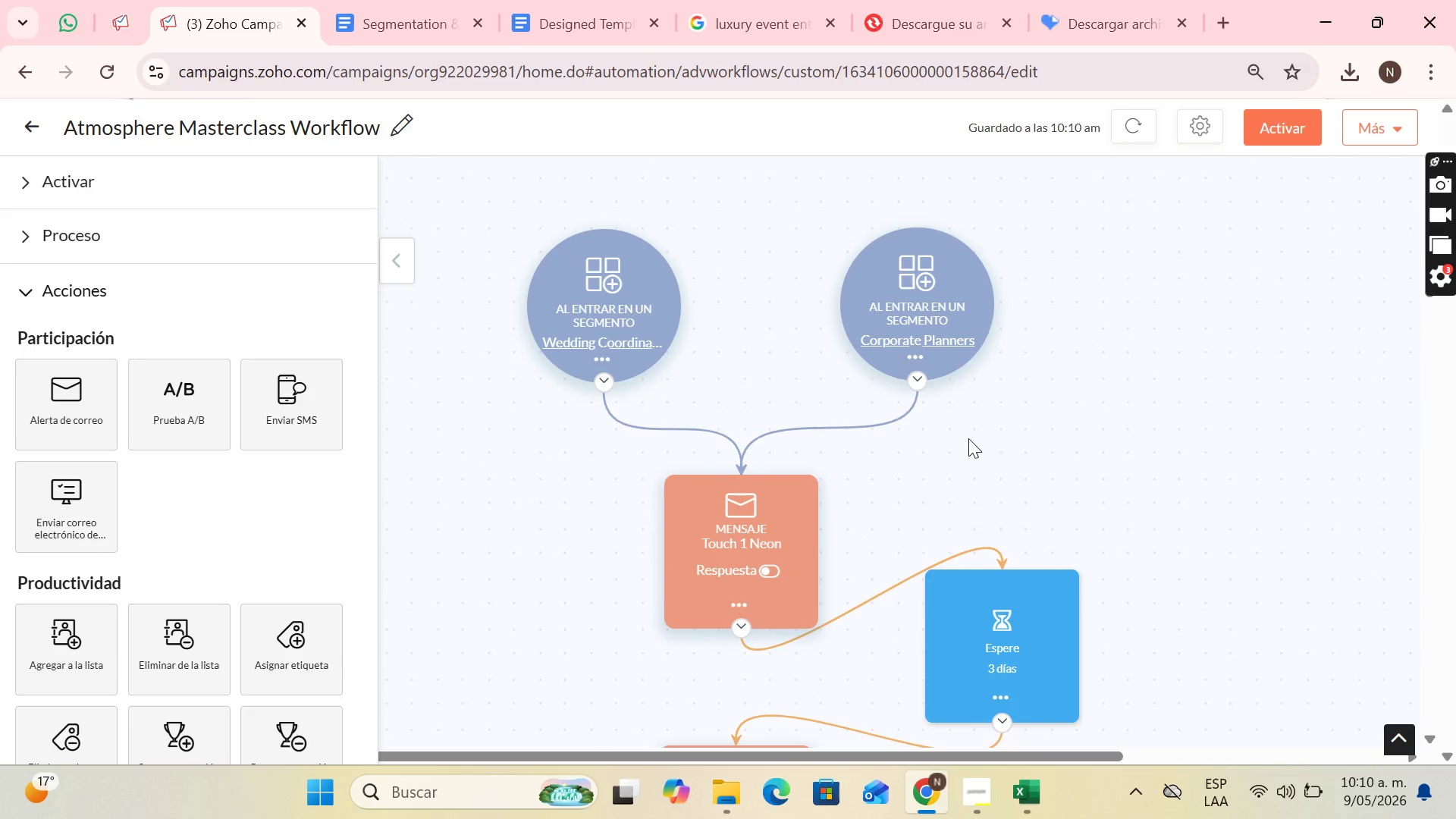 
scroll: coordinate [909, 425], scroll_direction: down, amount: 19.0
 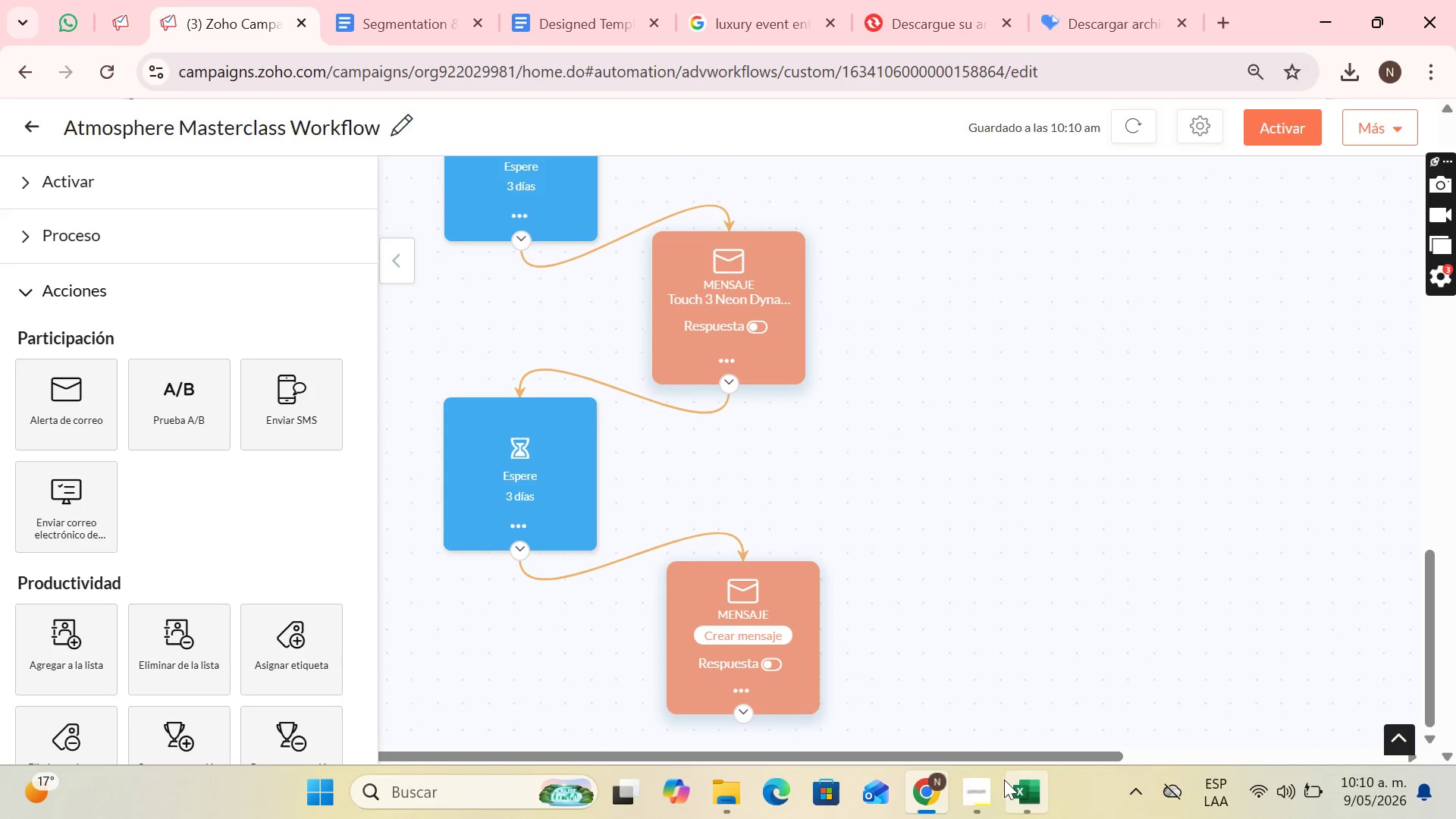 
left_click([987, 786])